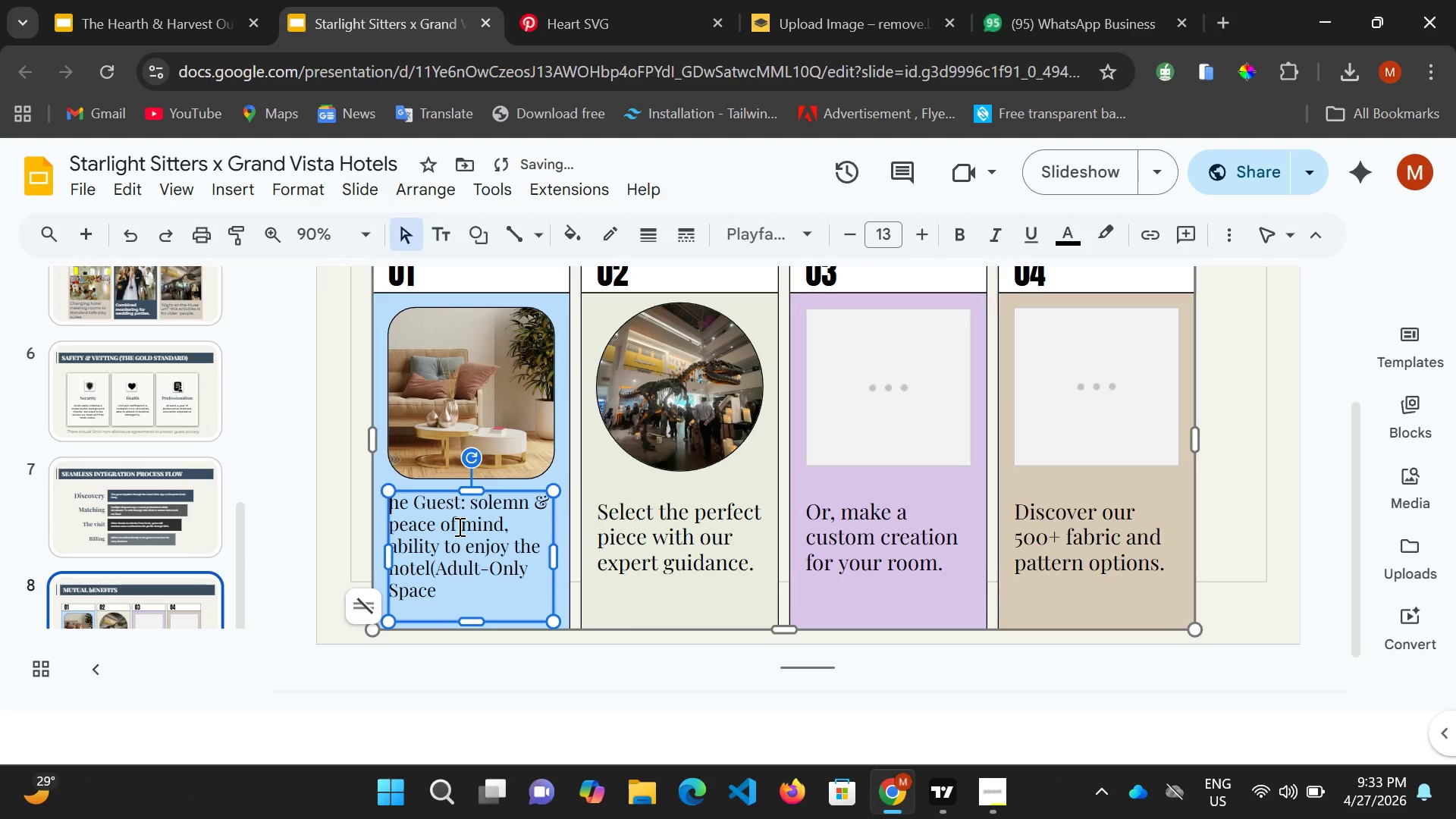 
key(Shift+ShiftRight)
 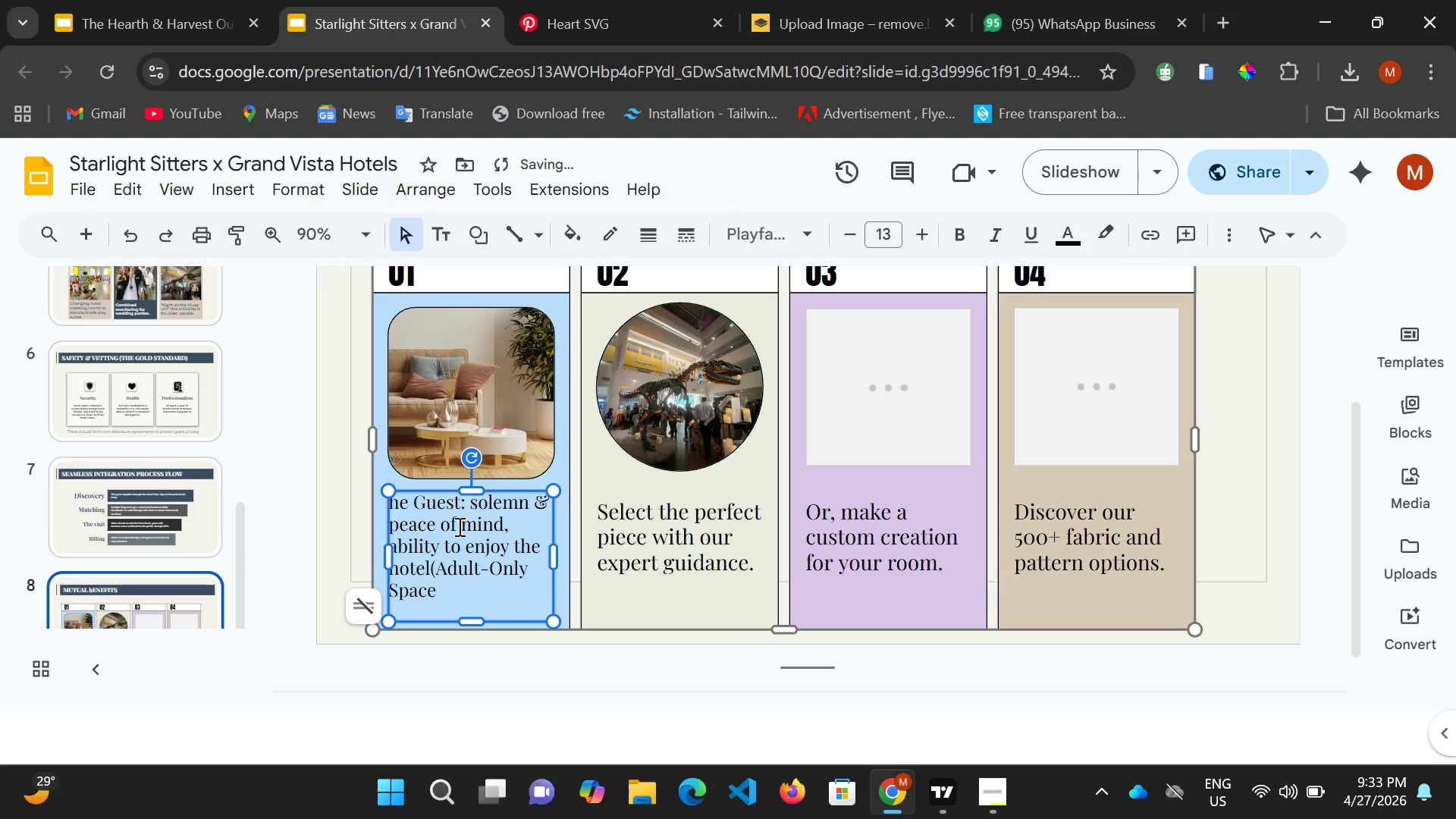 
key(Shift+T)
 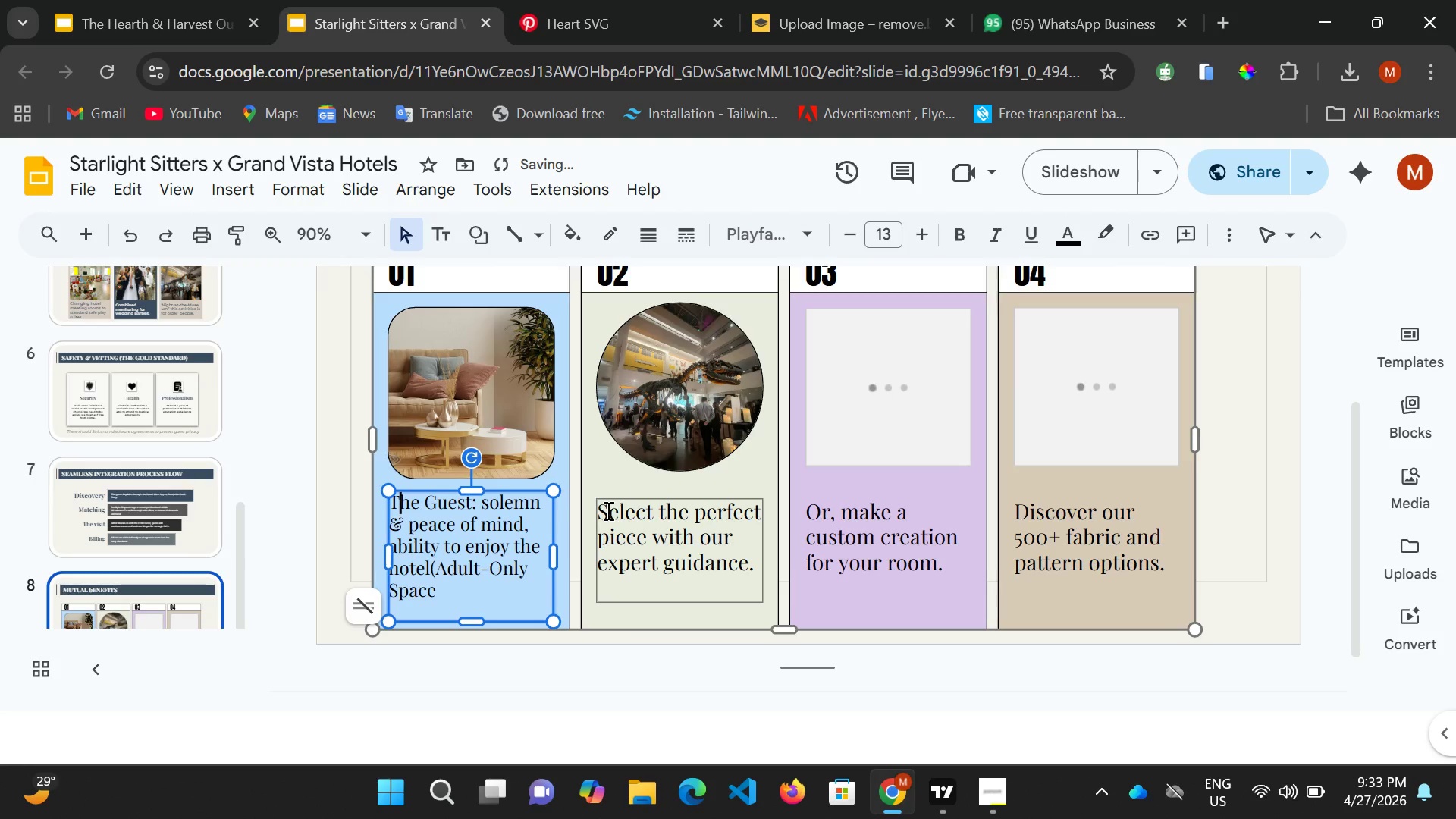 
key(Control+ControlLeft)
 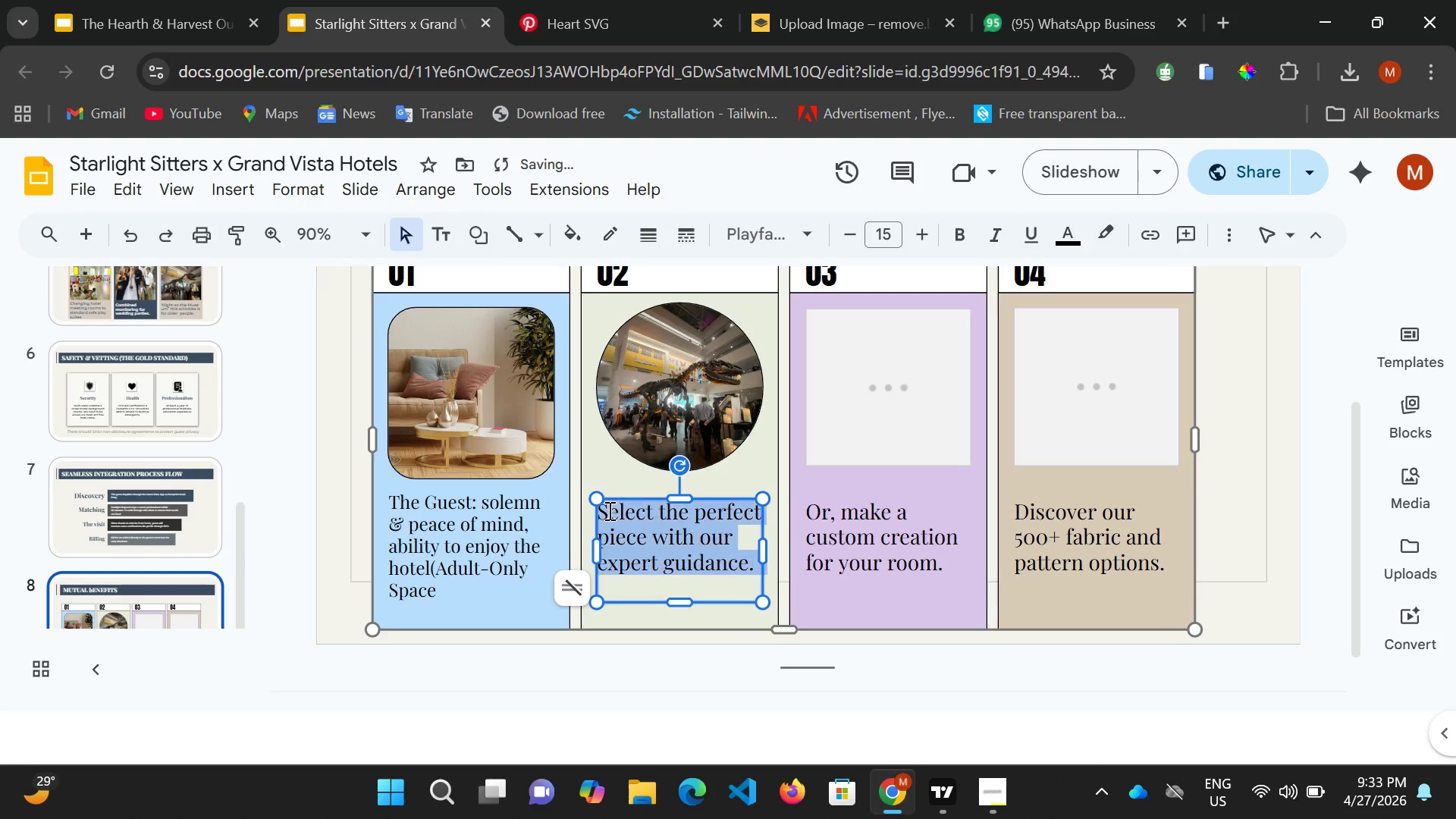 
key(Control+A)
 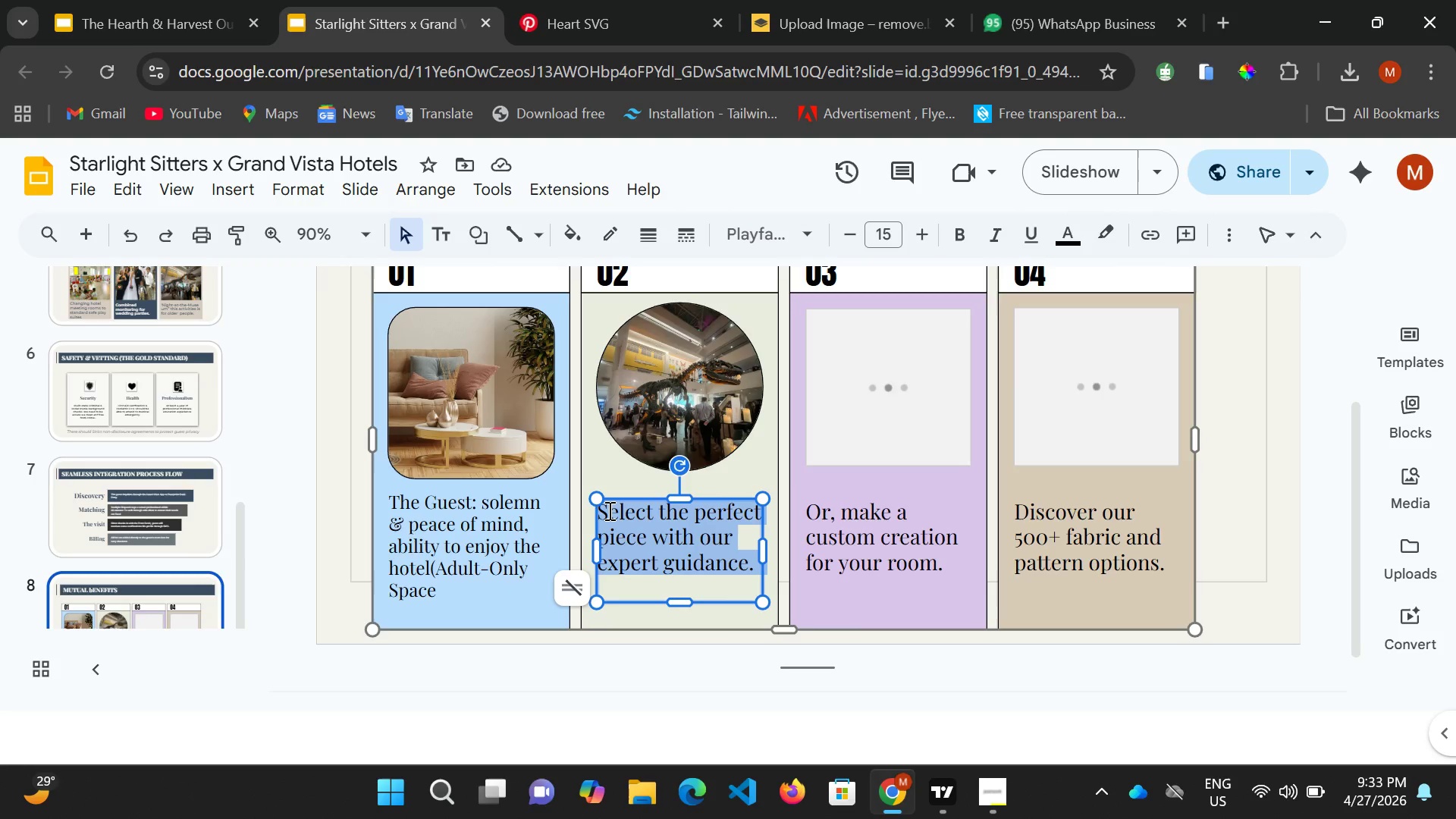 
wait(12.31)
 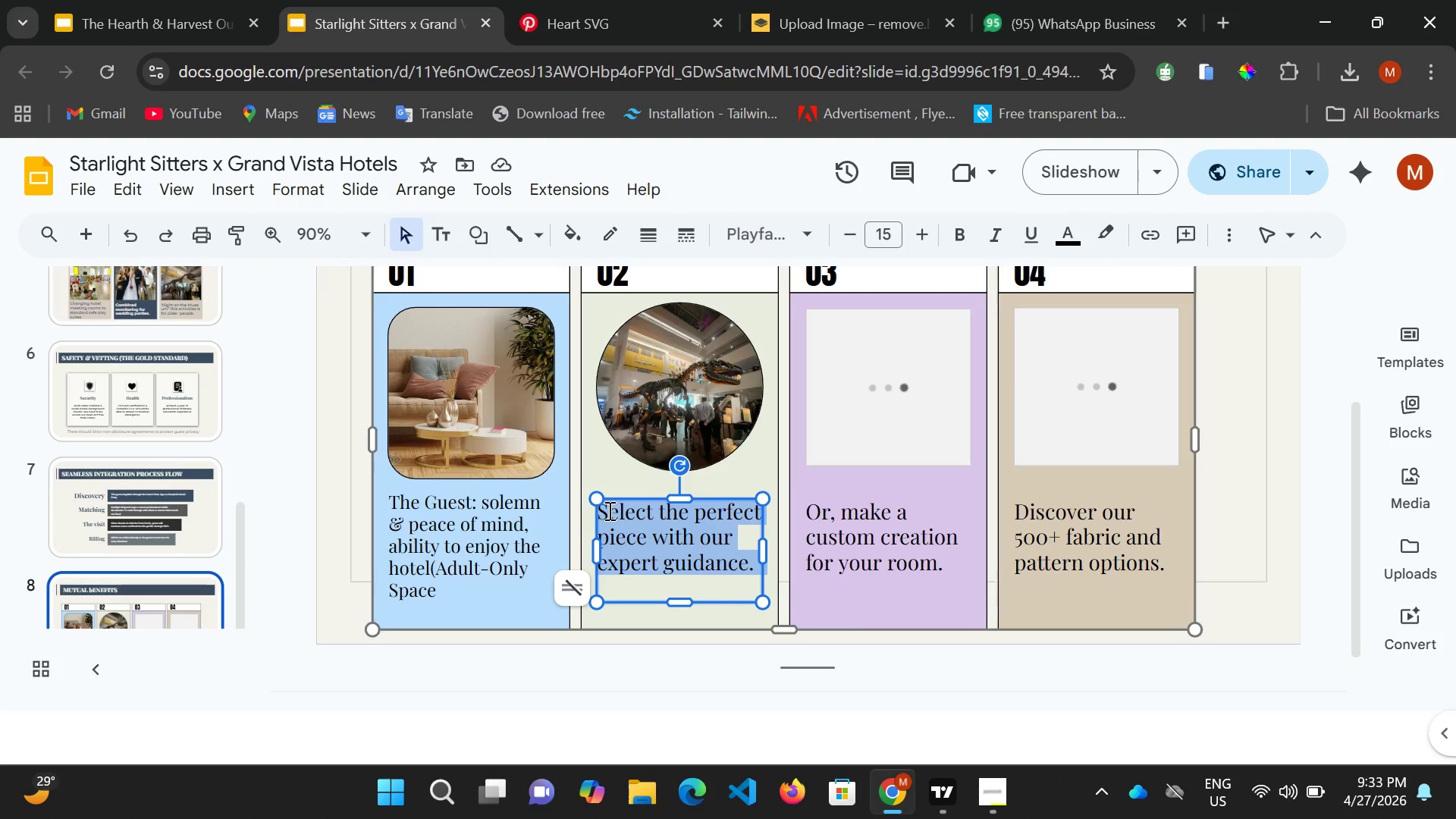 
type(The GrandVist)
key(Backspace)
key(Backspace)
key(Backspace)
key(Backspace)
type( Vista: )
 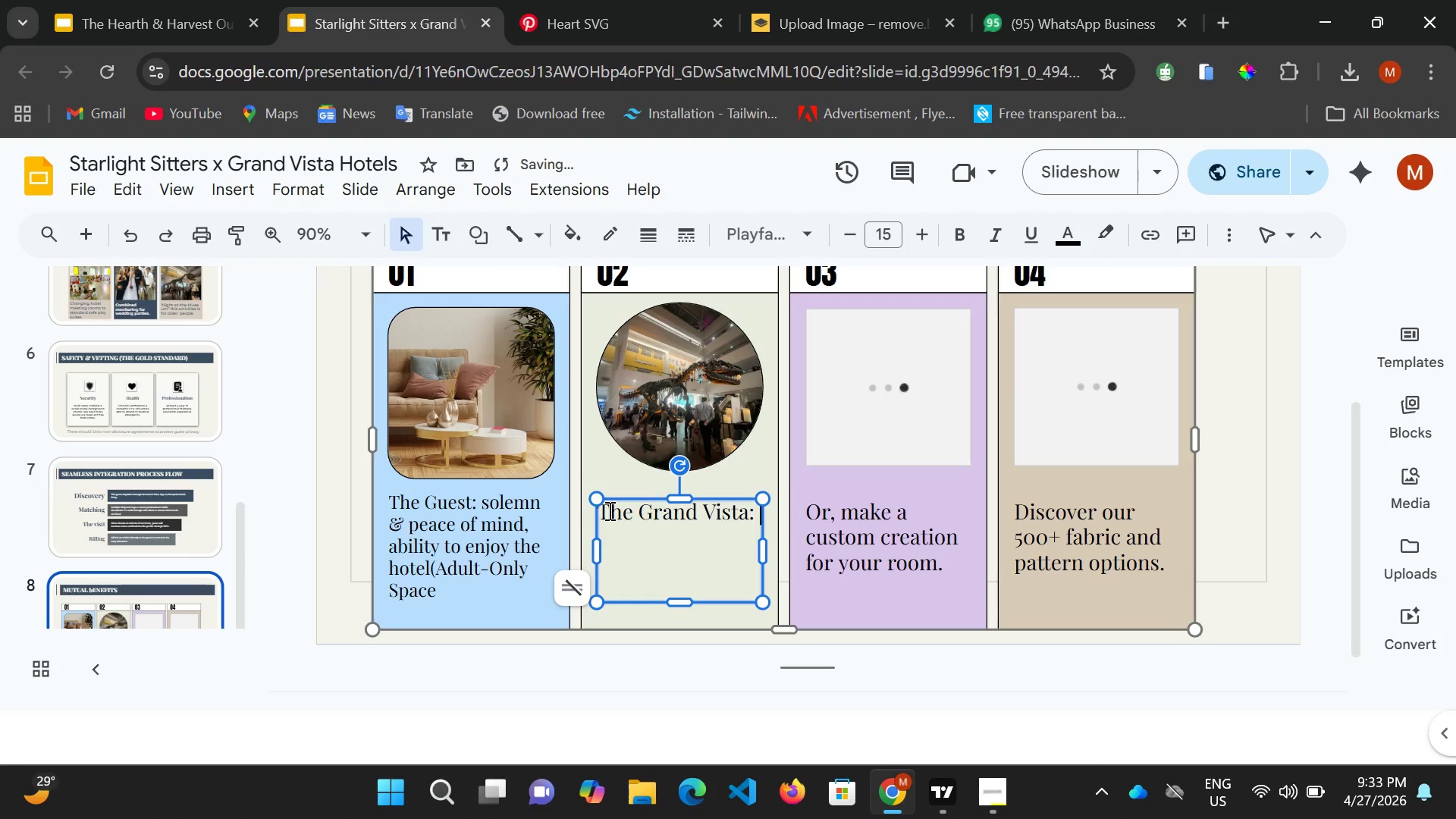 
wait(7.27)
 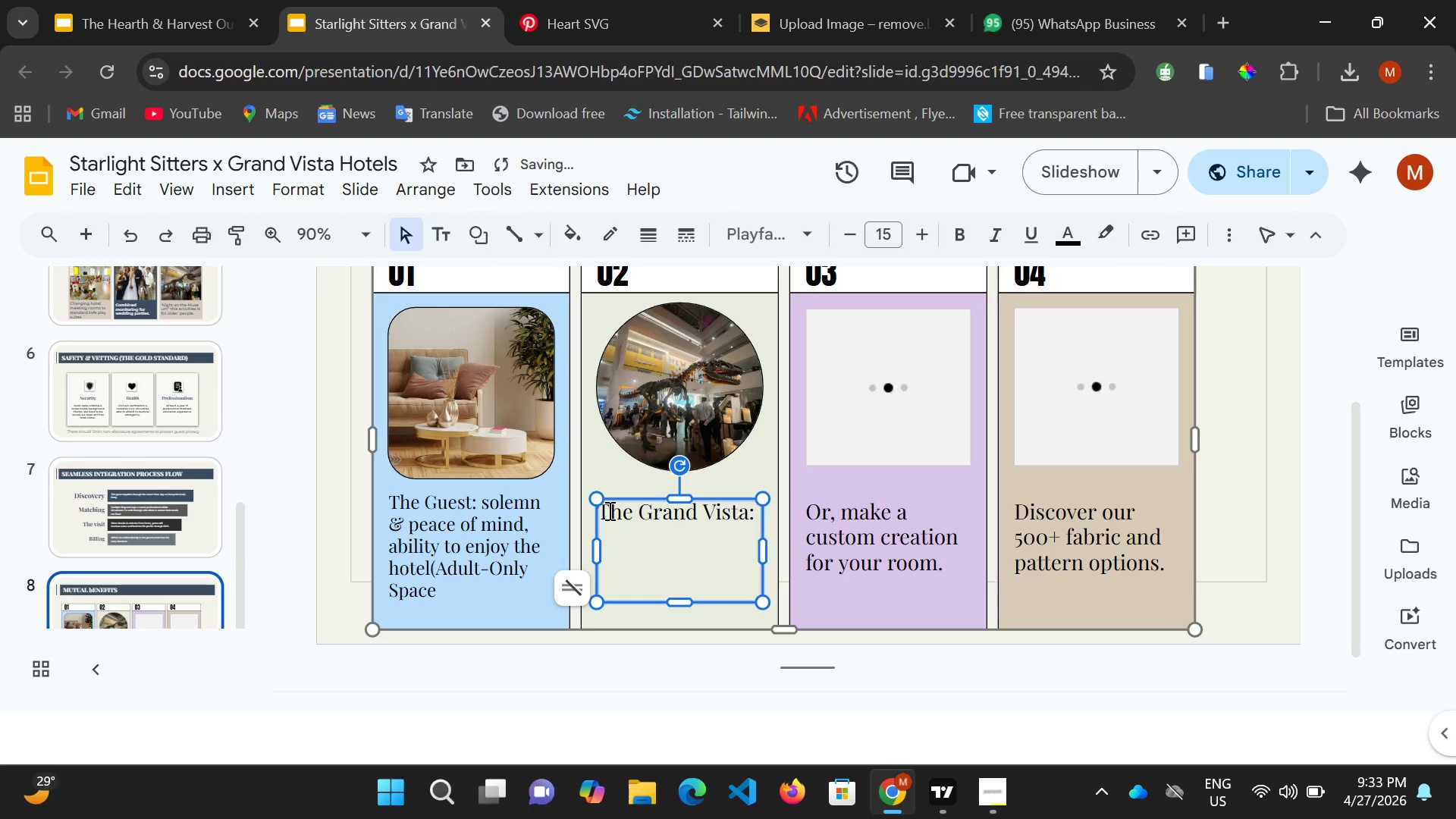 
type(Higher capture rates)
 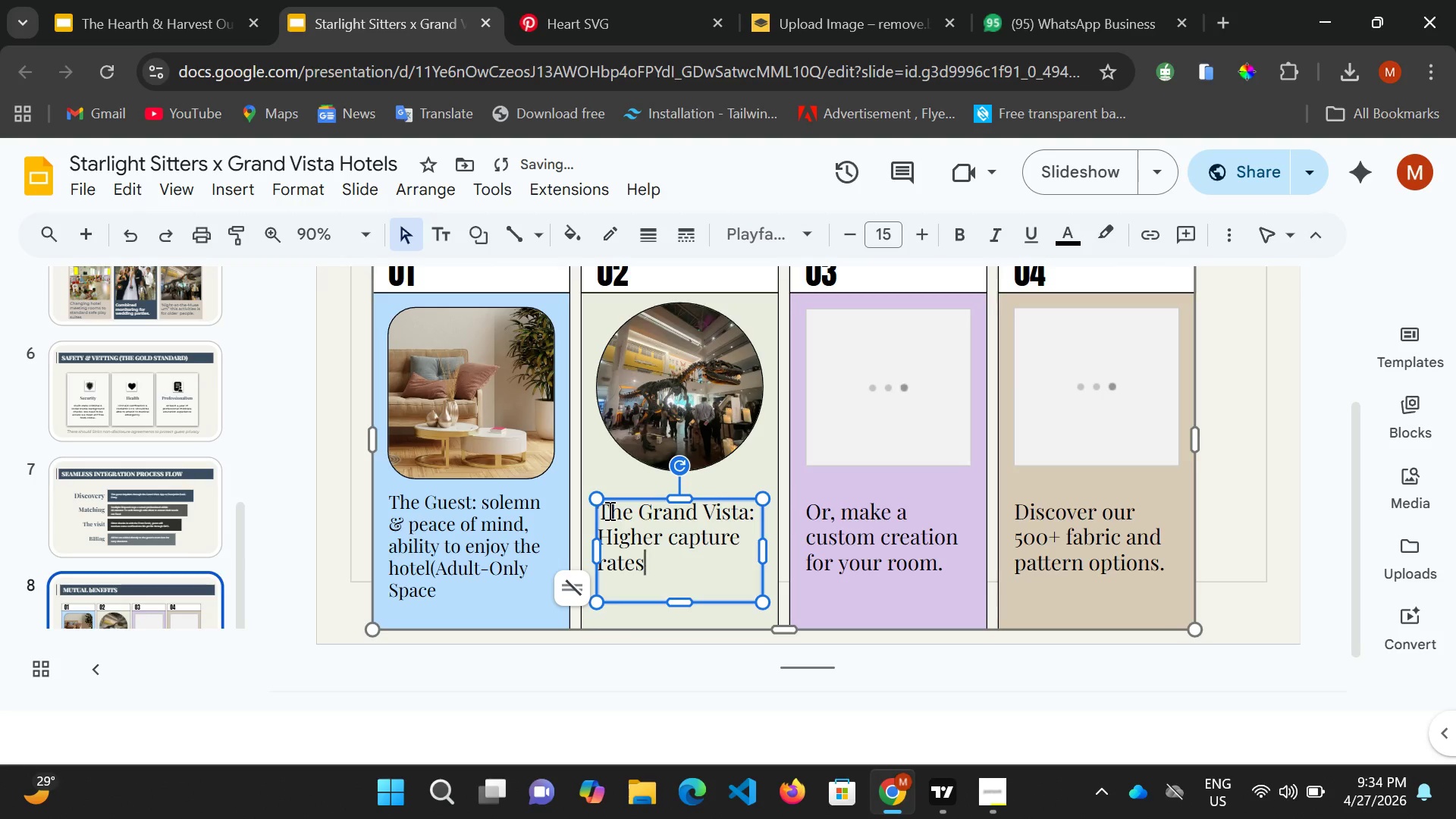 
type(; inr)
key(Backspace)
type(creased Reveneue)
key(Backspace)
key(Backspace)
key(Backspace)
type(ue)
 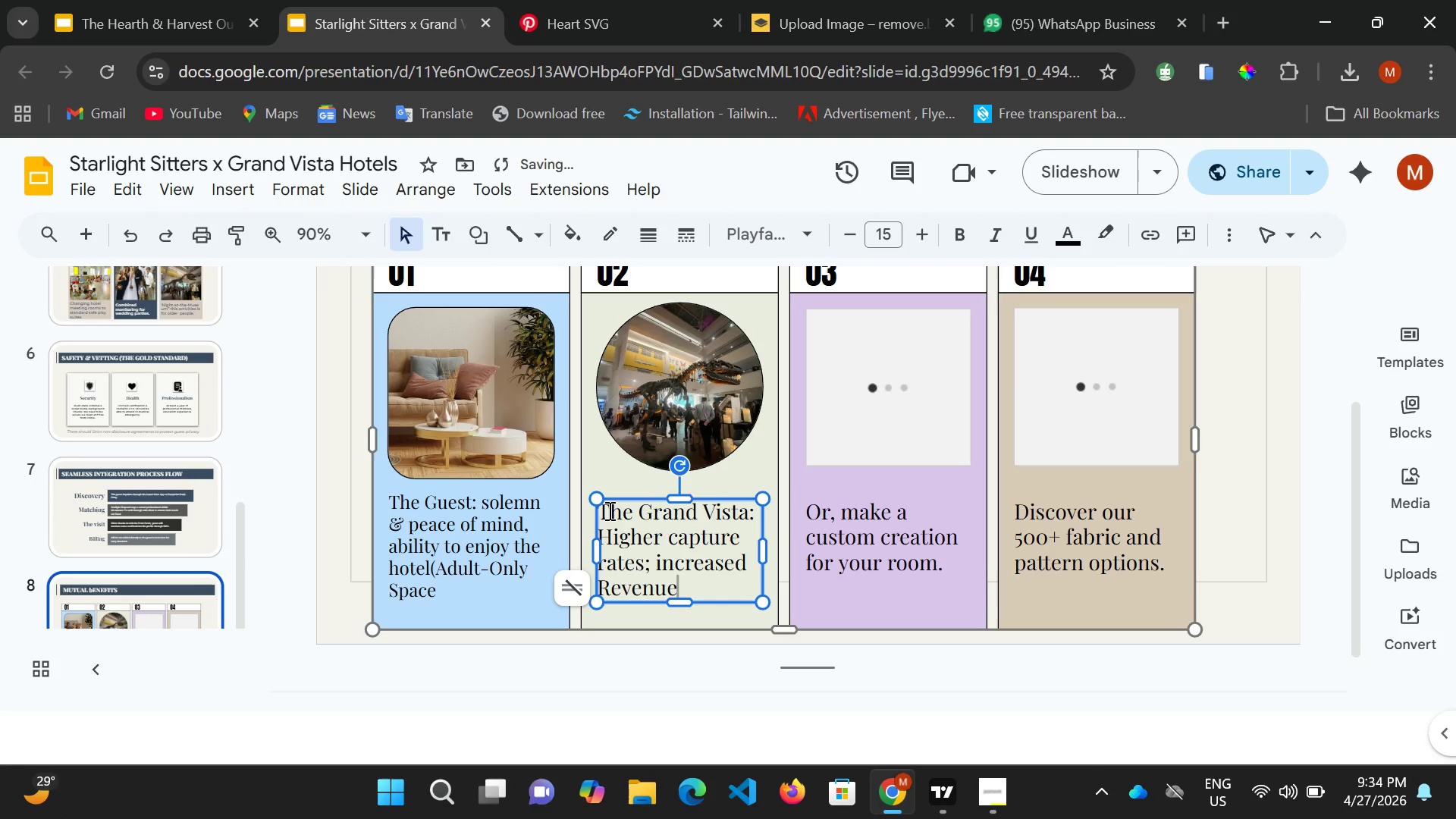 
wait(5.34)
 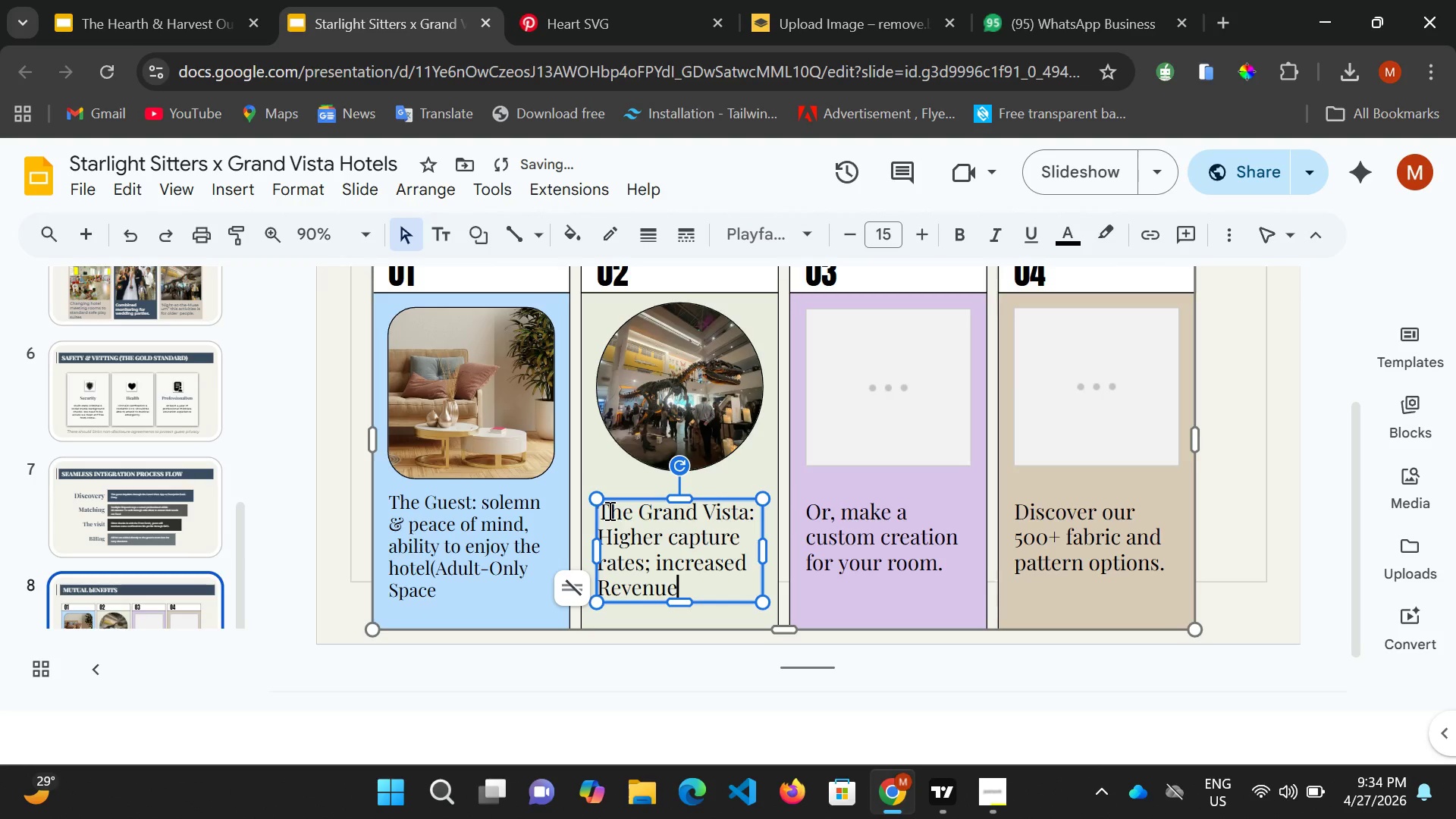 
type( fi)
key(Backspace)
type(or fine dining, bara)
key(Backspace)
type(s ans )
key(Backspace)
key(Backspace)
type(s)
key(Backspace)
type(d pa)
key(Backspace)
key(Backspace)
key(Backspace)
type( sparf)
key(Backspace)
 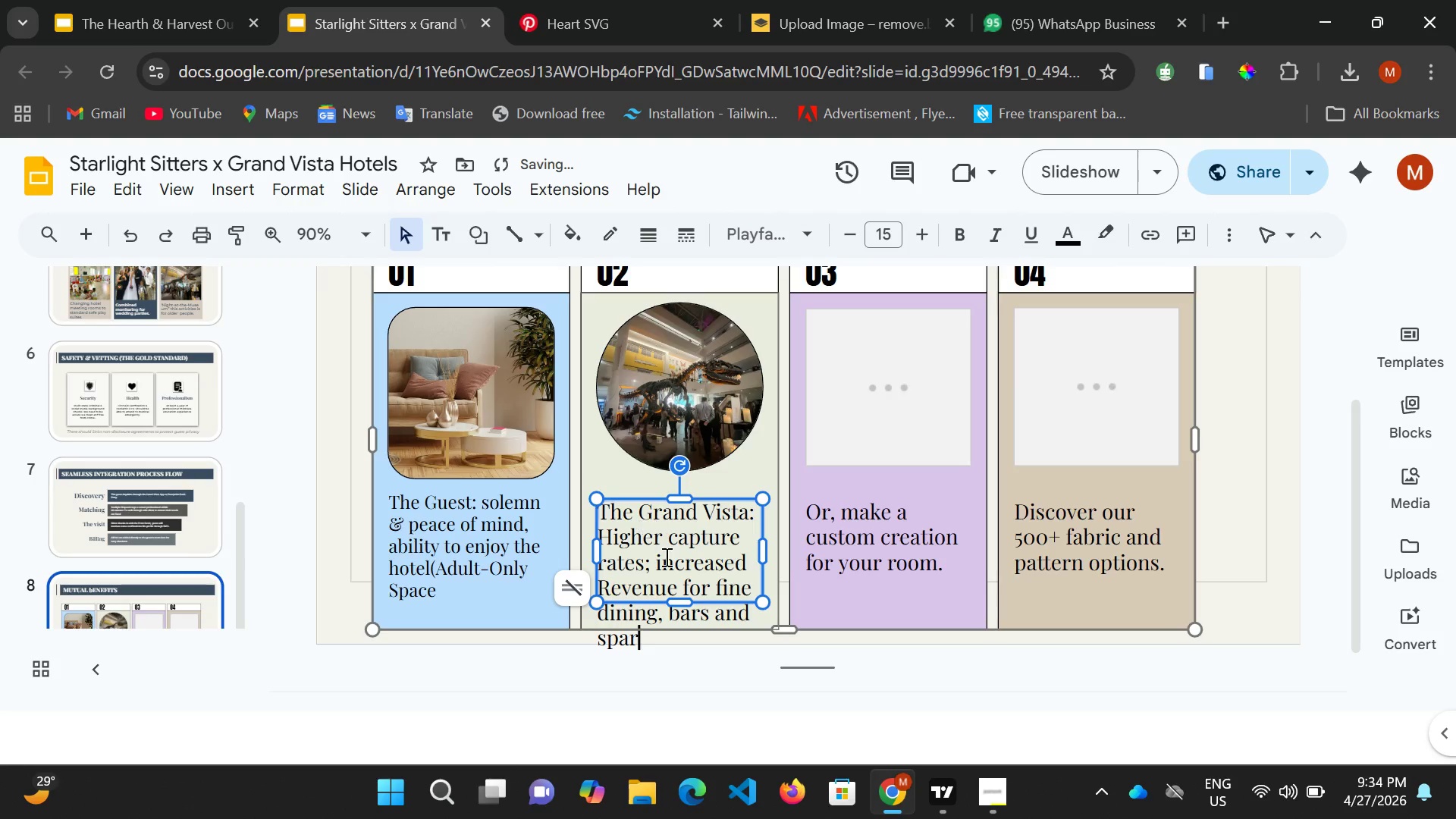 
left_click([665, 559])
 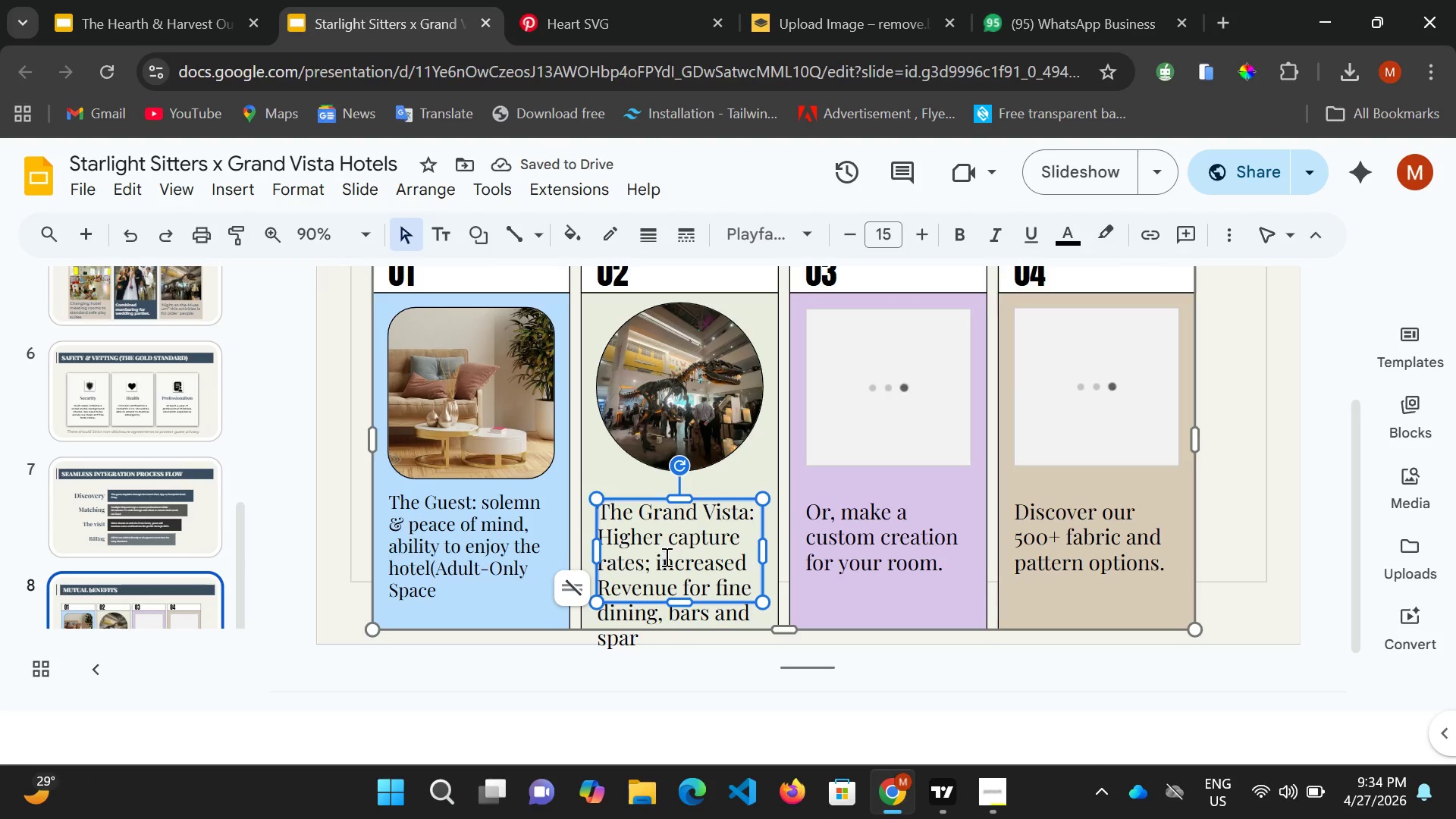 
key(Control+A)
 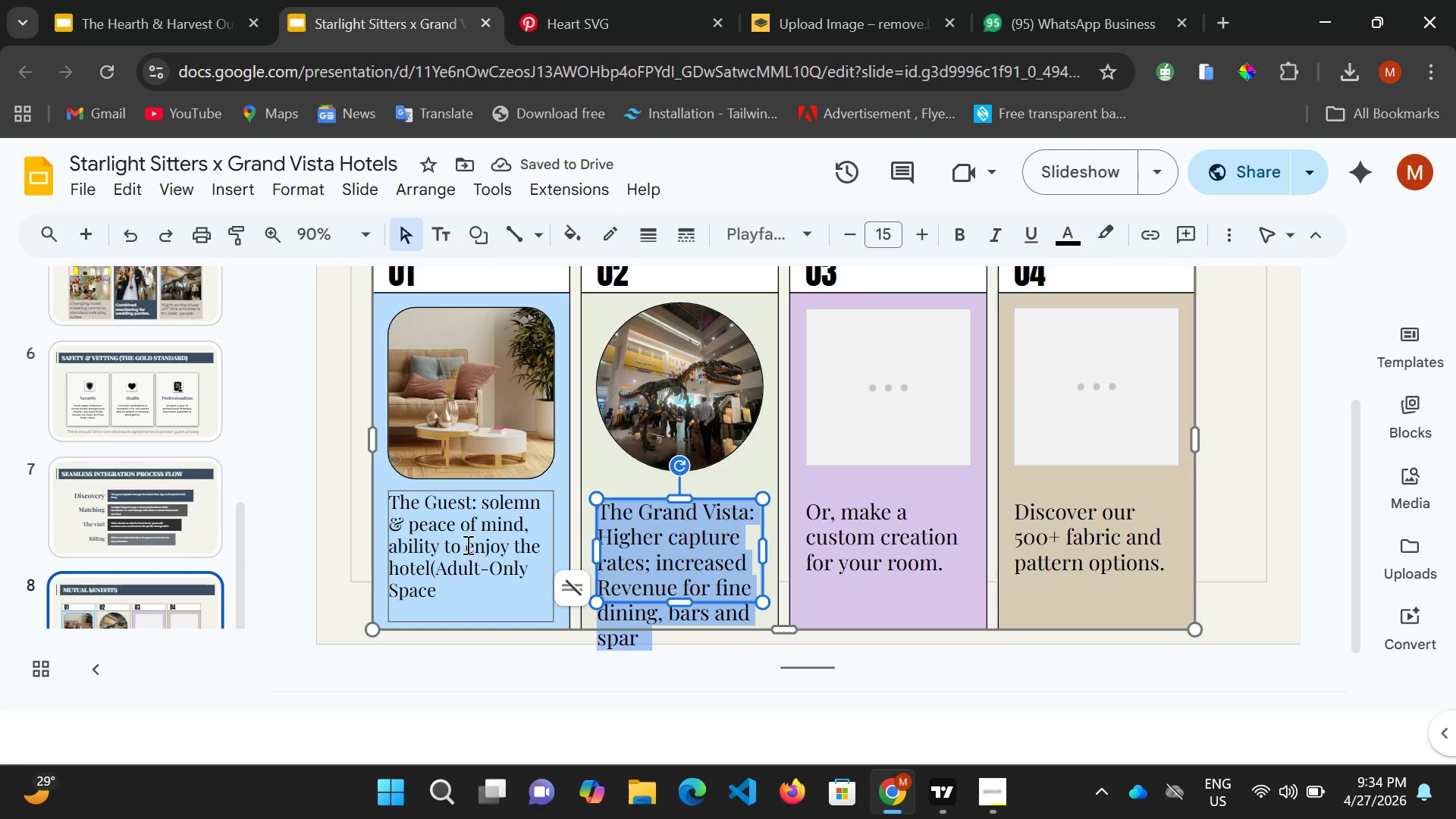 
left_click([469, 536])
 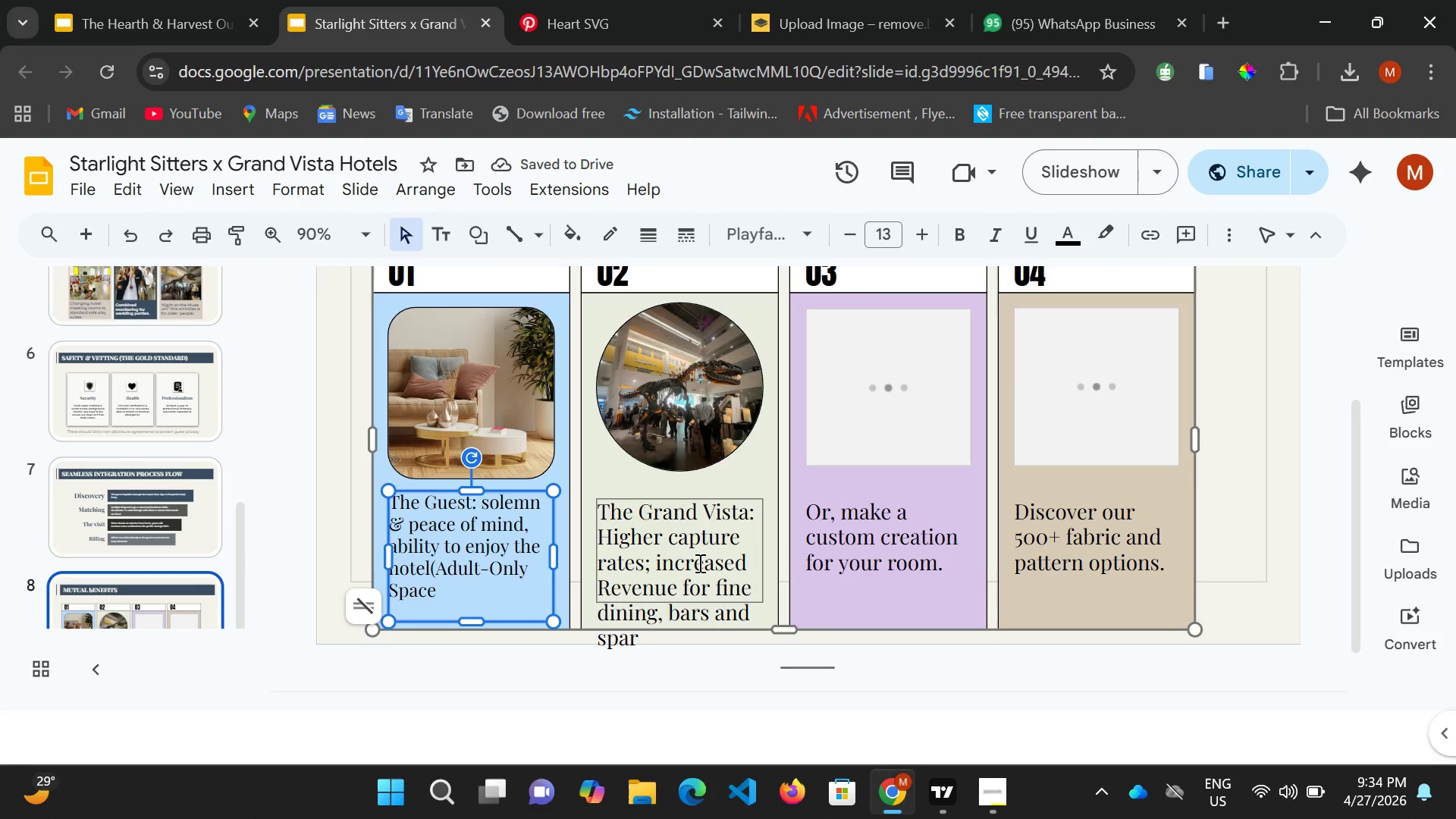 
left_click([694, 563])
 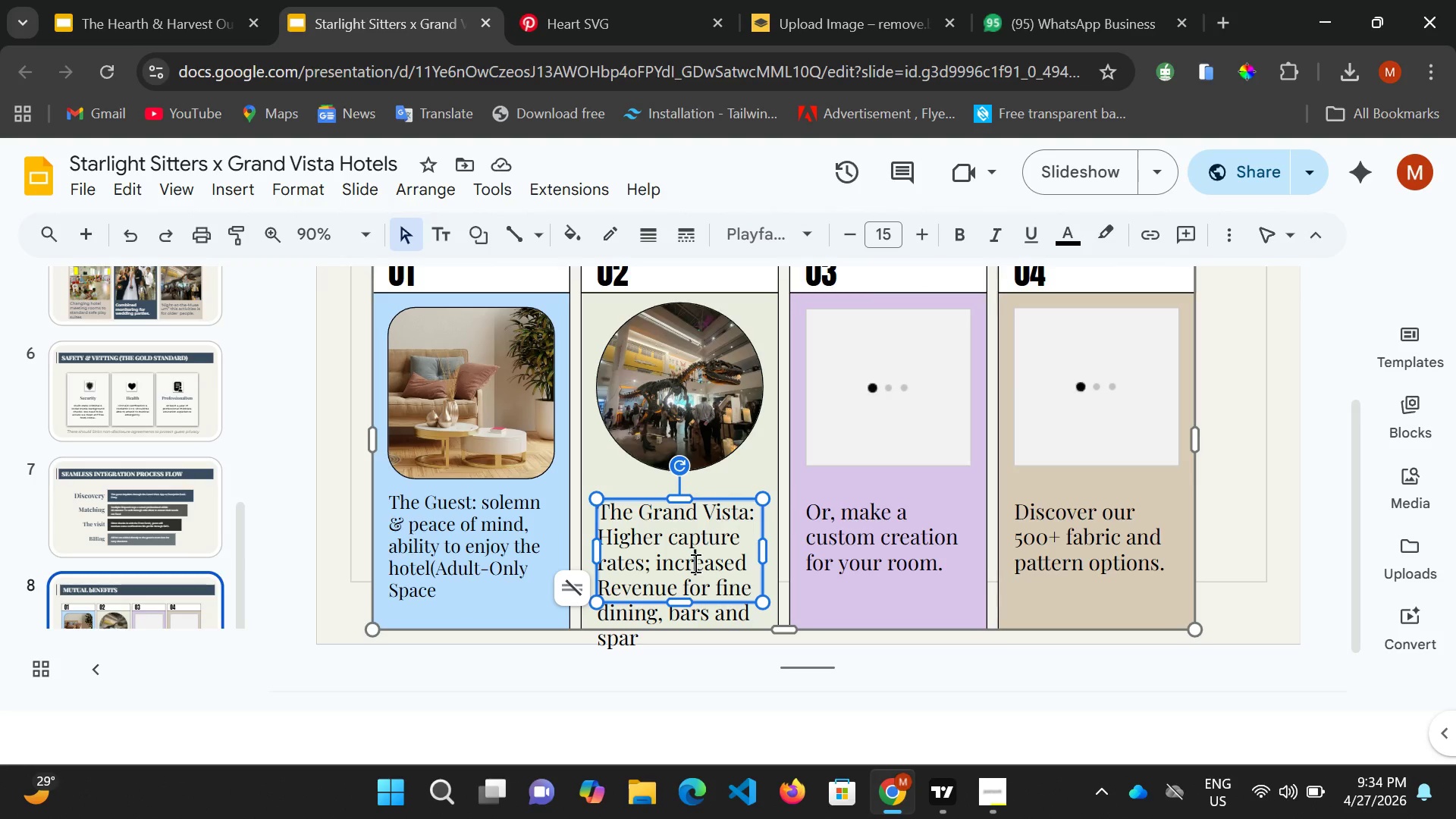 
key(Control+A)
 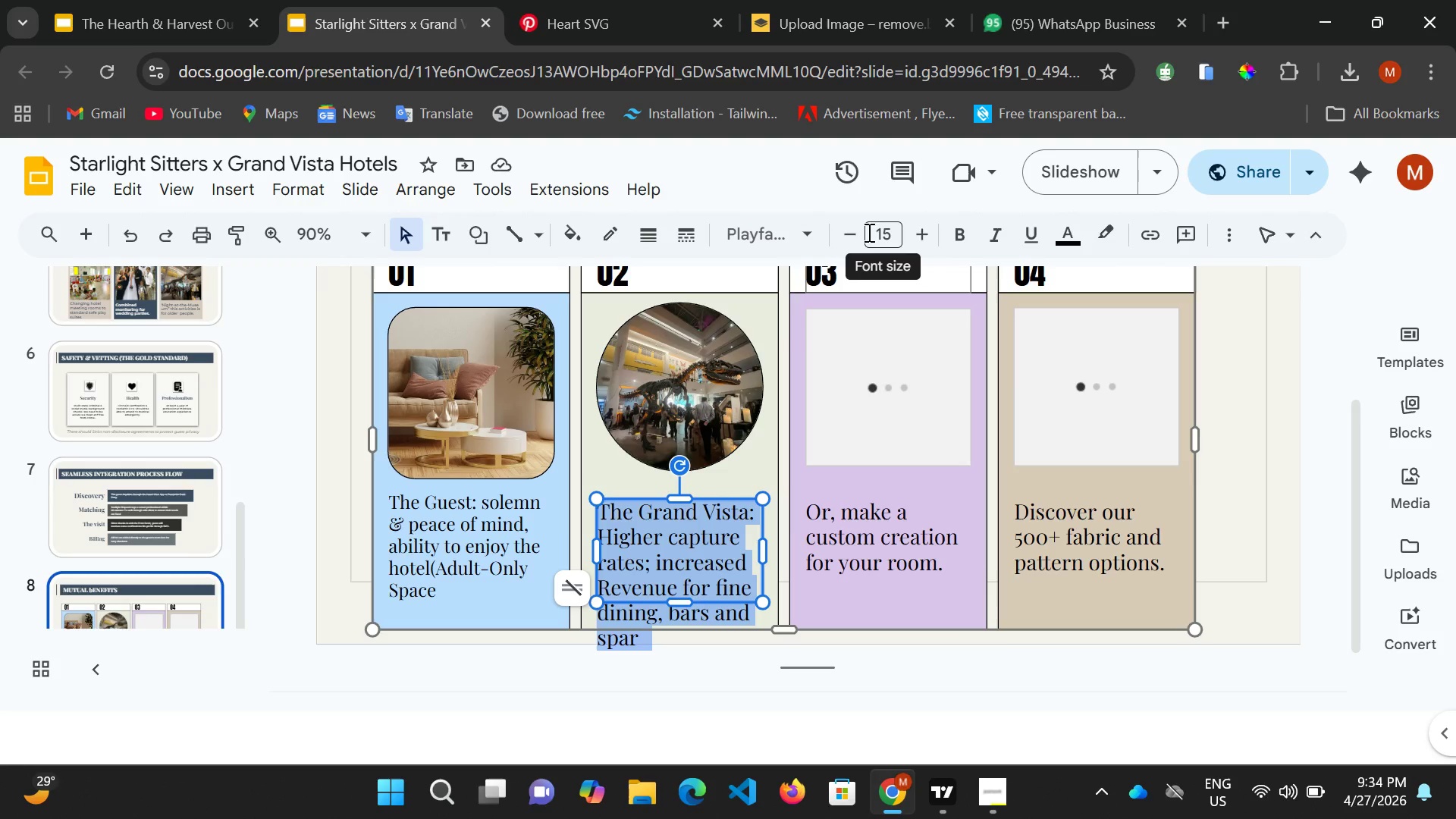 
left_click([853, 231])
 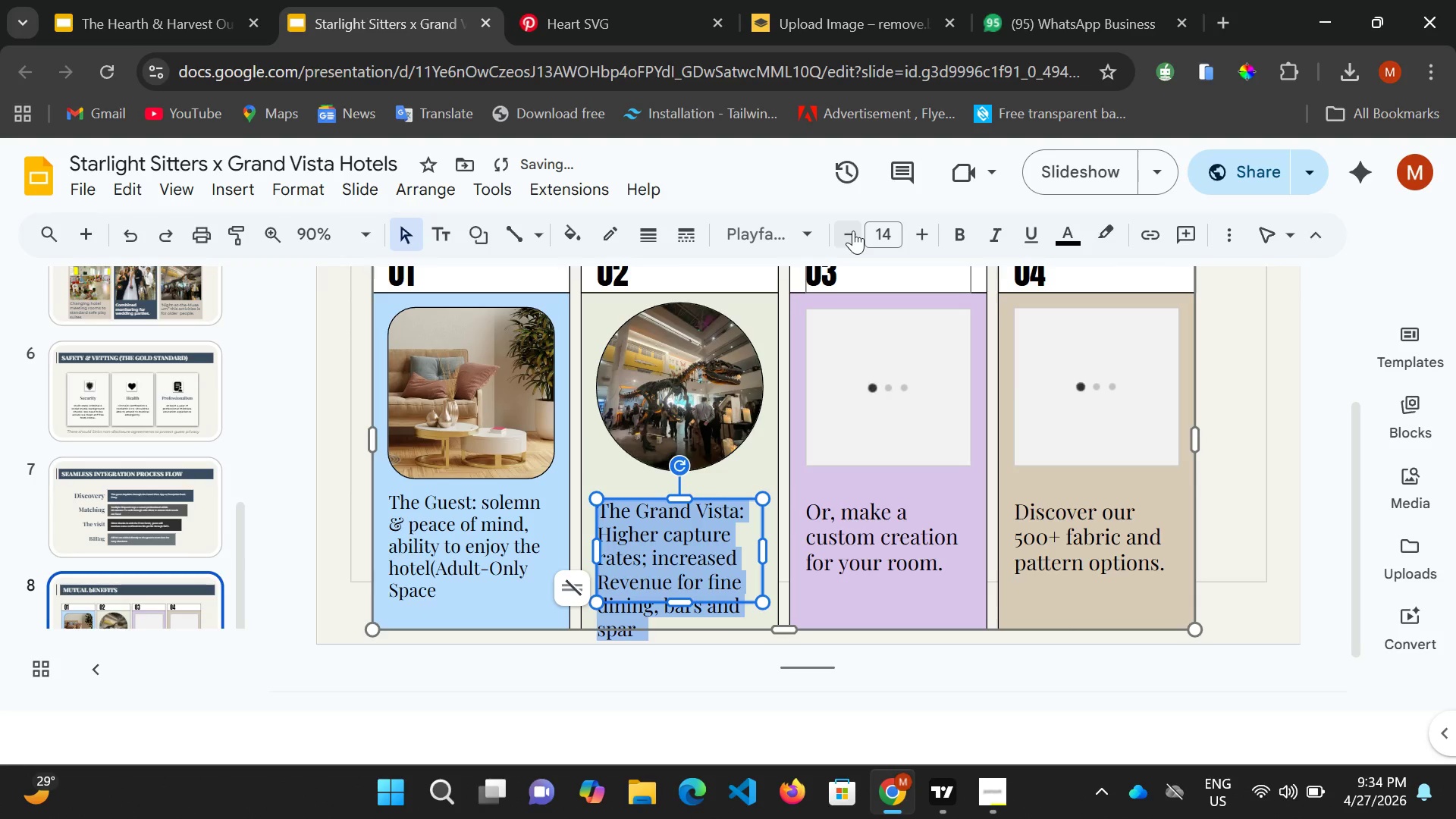 
left_click([853, 231])
 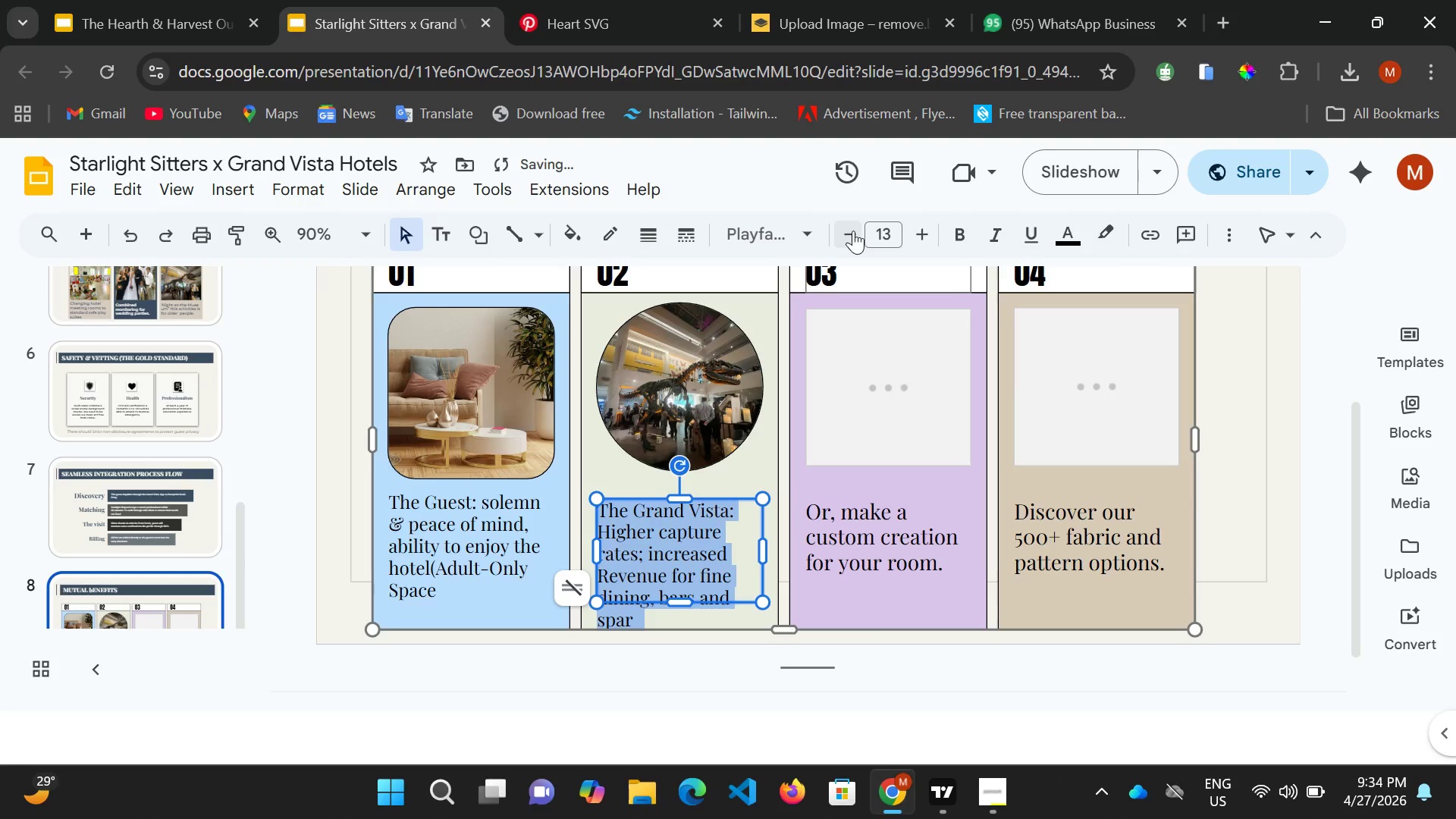 
left_click([853, 231])
 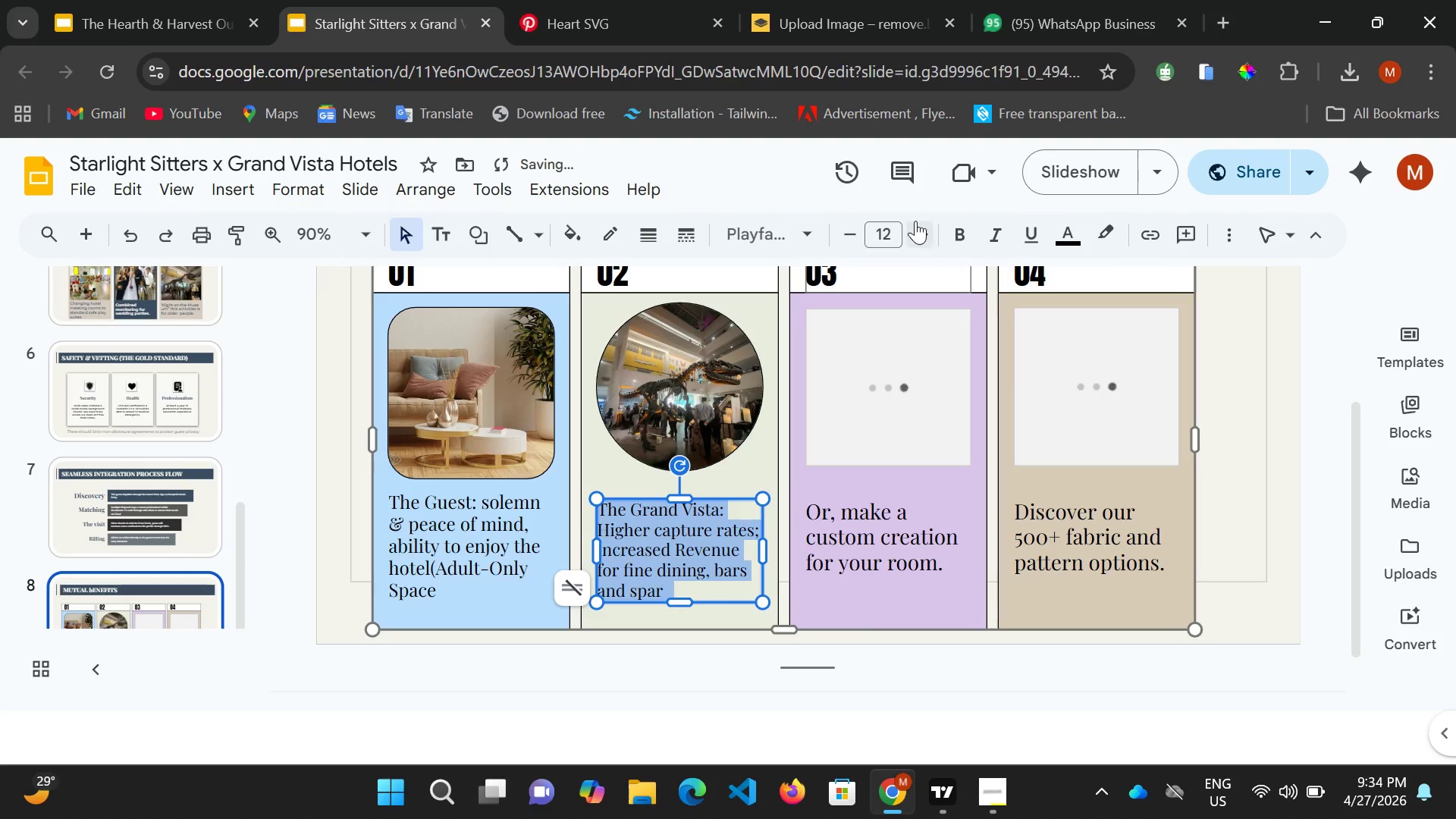 
left_click([919, 224])
 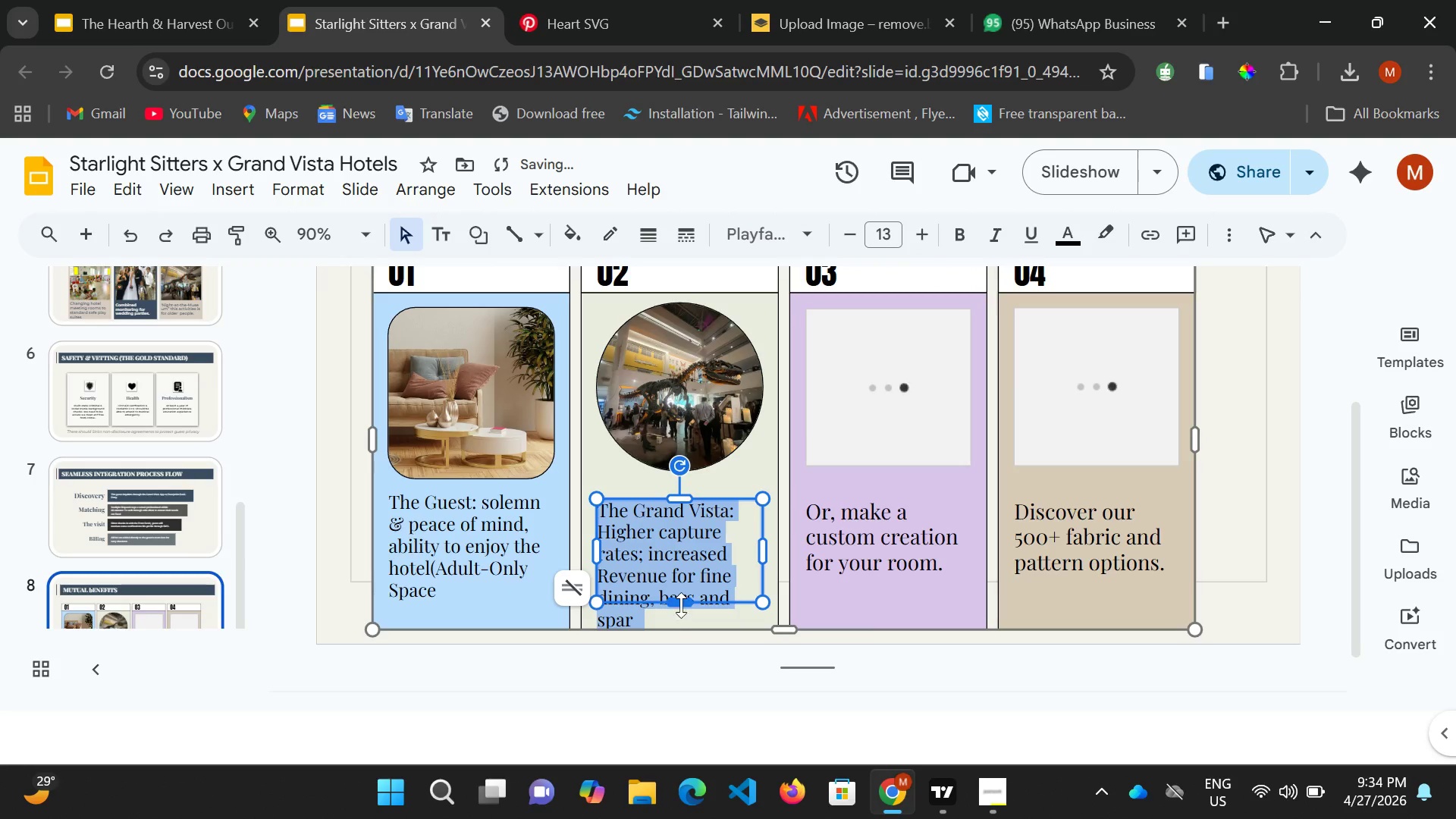 
left_click([681, 602])
 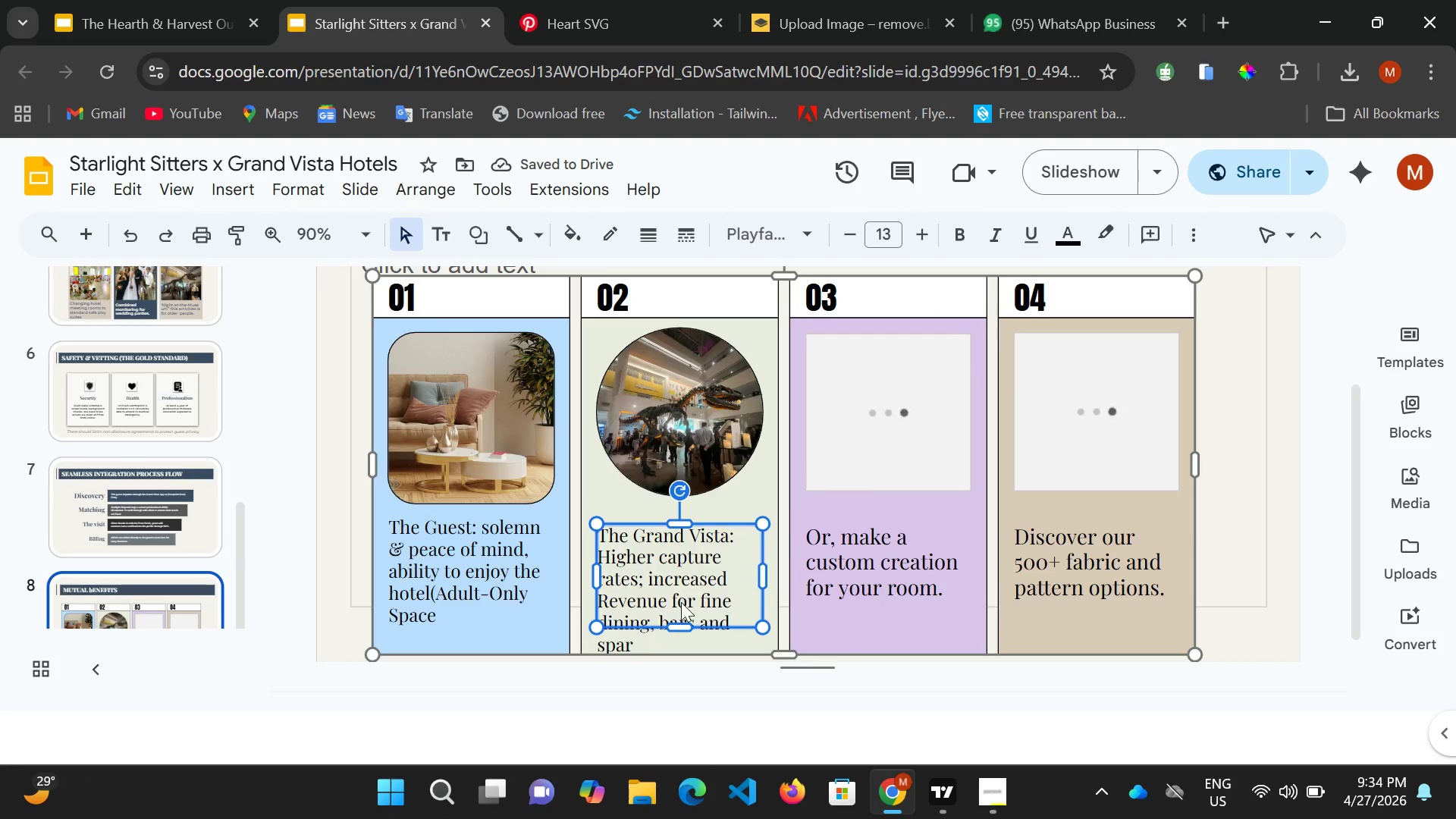 
left_click_drag(start_coordinate=[681, 602], to_coordinate=[672, 639])
 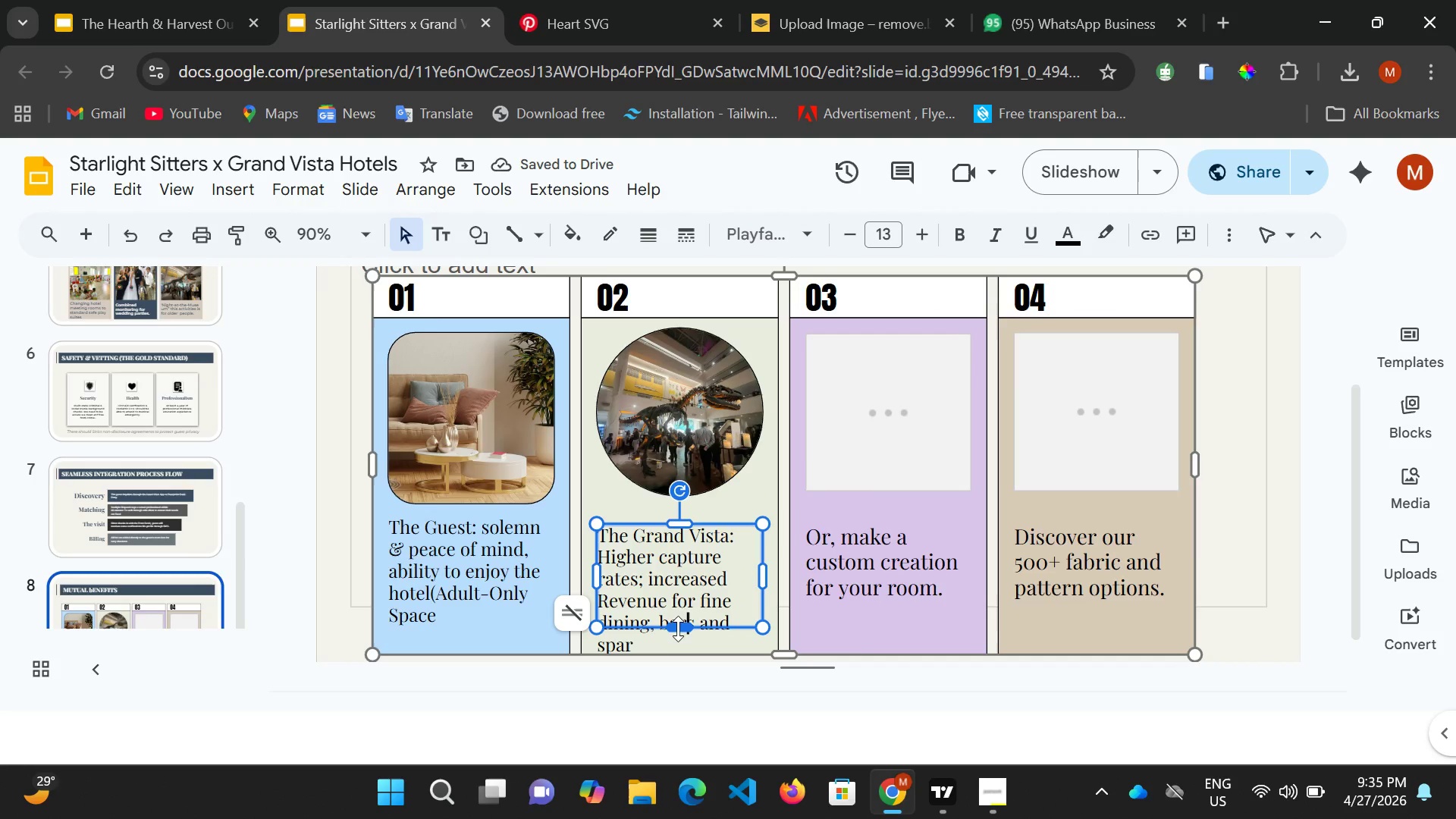 
left_click_drag(start_coordinate=[678, 628], to_coordinate=[676, 643])
 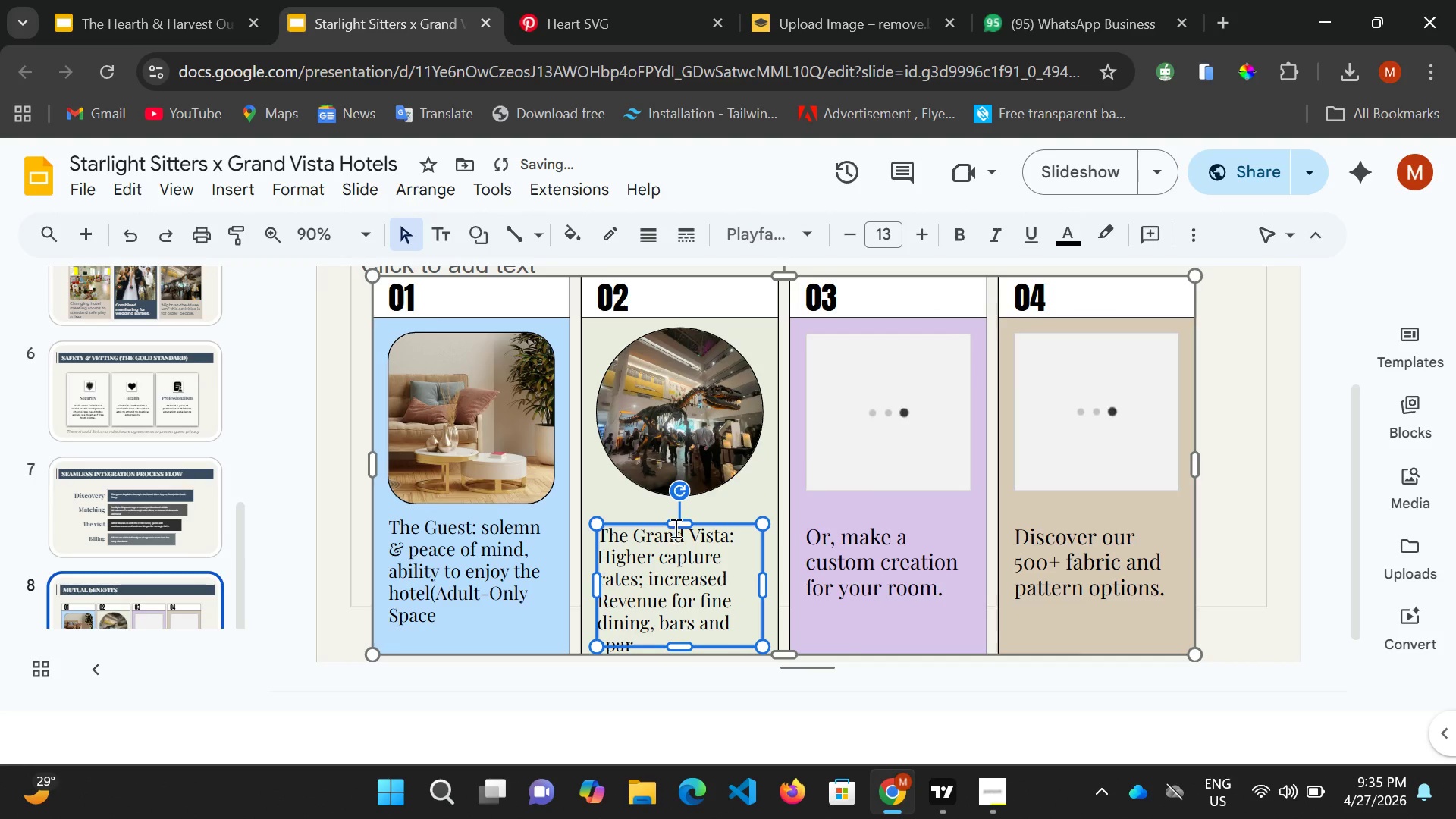 
left_click([675, 526])
 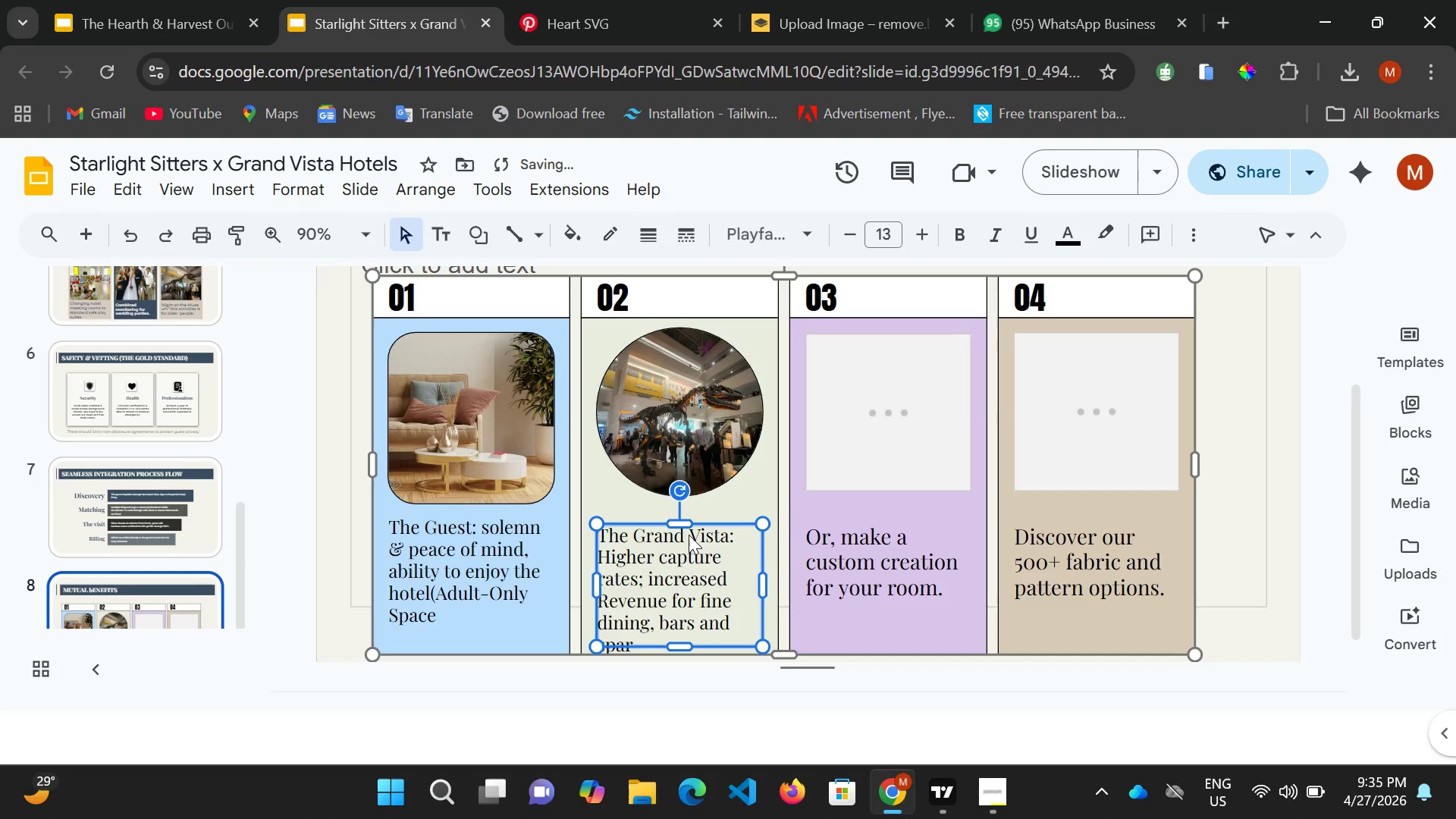 
key(ArrowUp)
 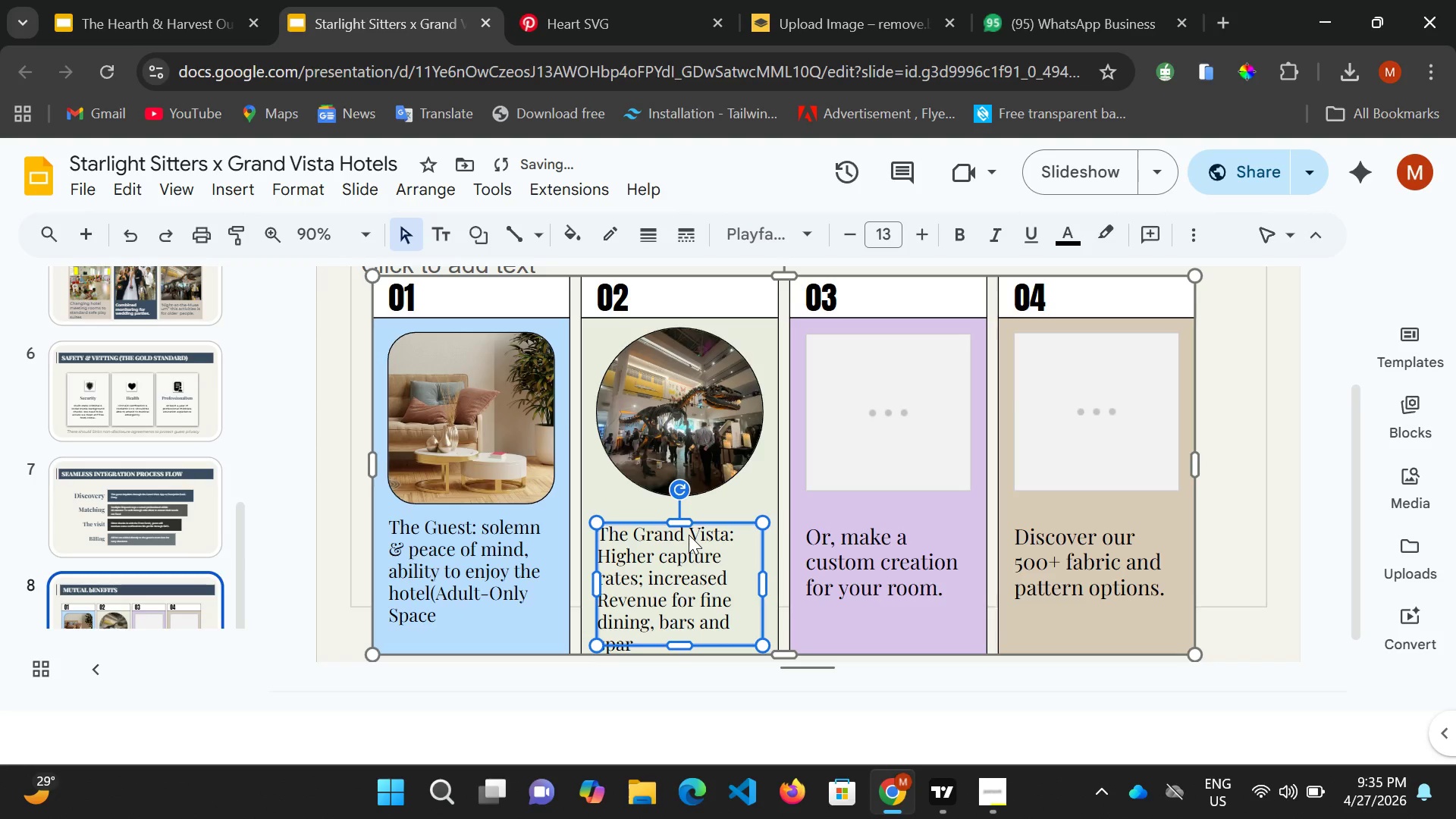 
key(ArrowUp)
 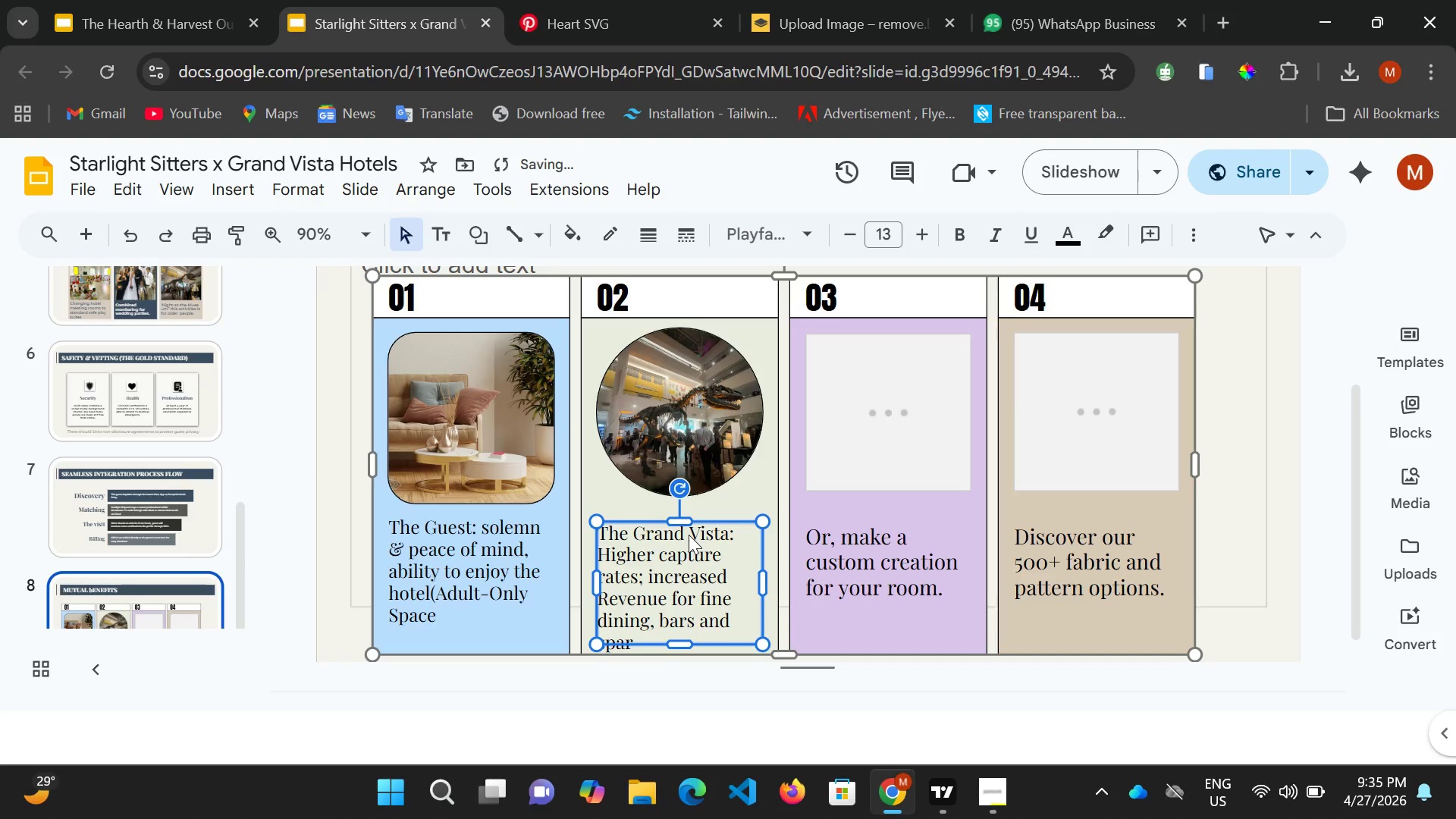 
key(ArrowUp)
 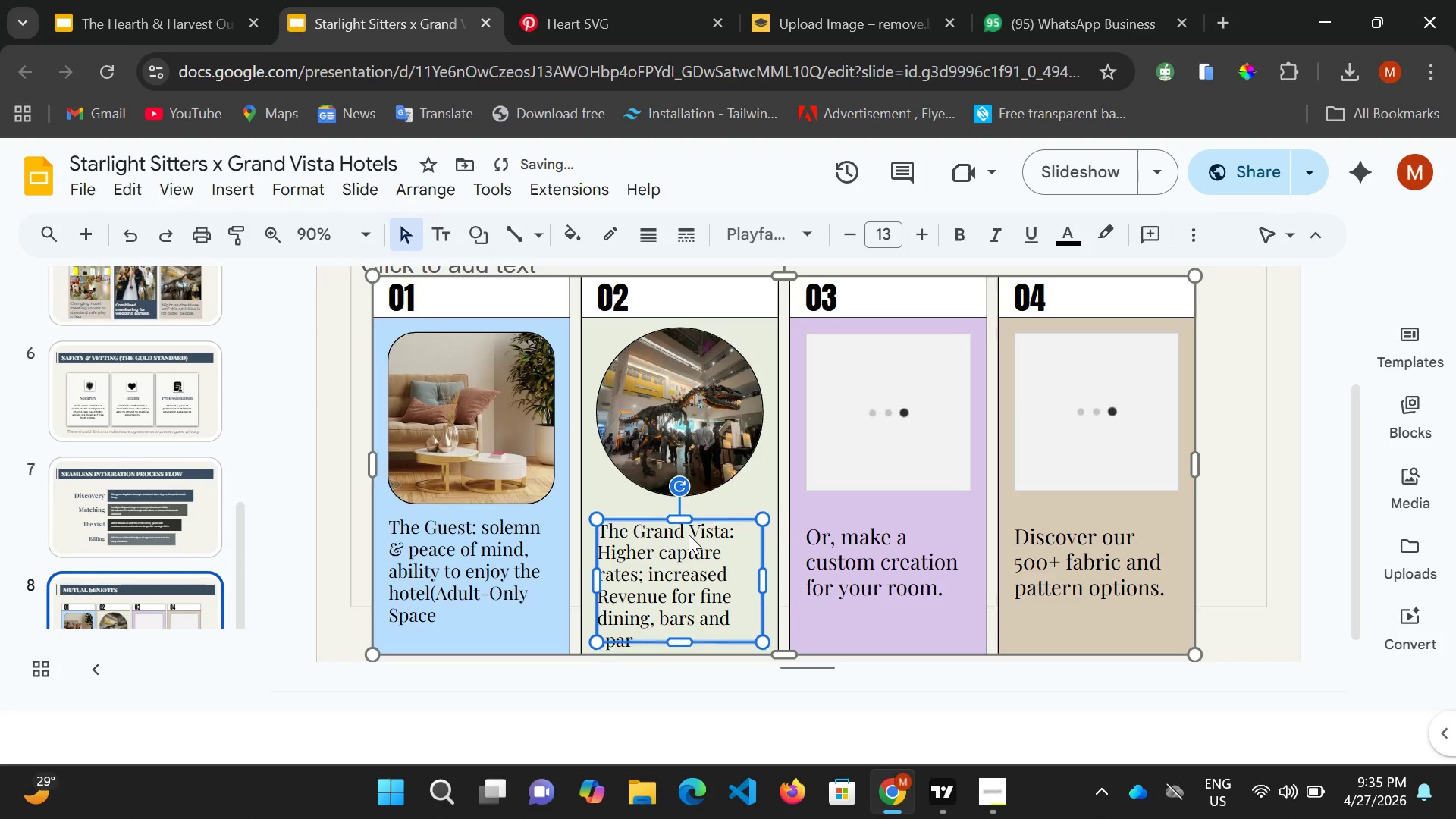 
key(ArrowUp)
 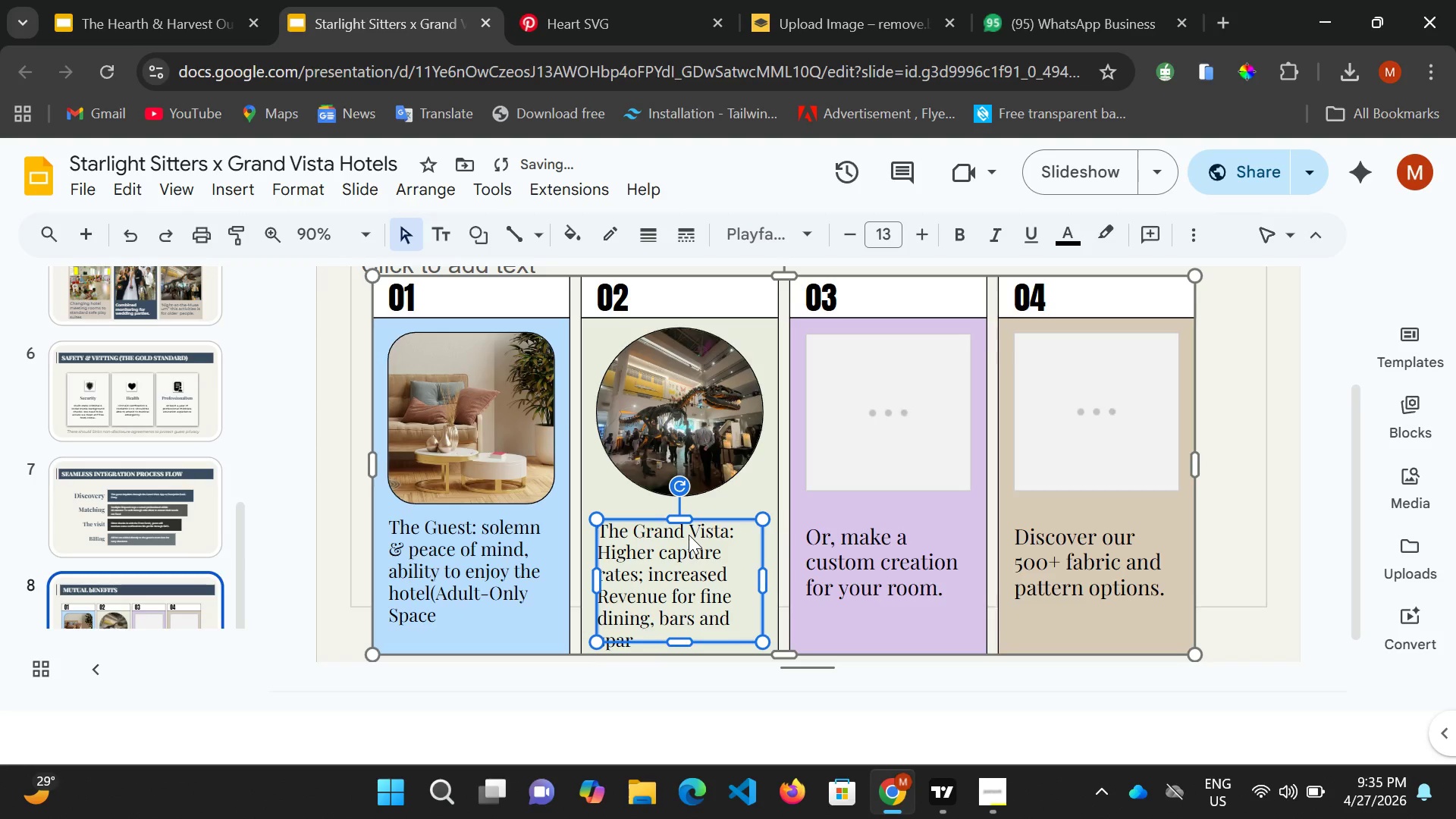 
key(ArrowUp)
 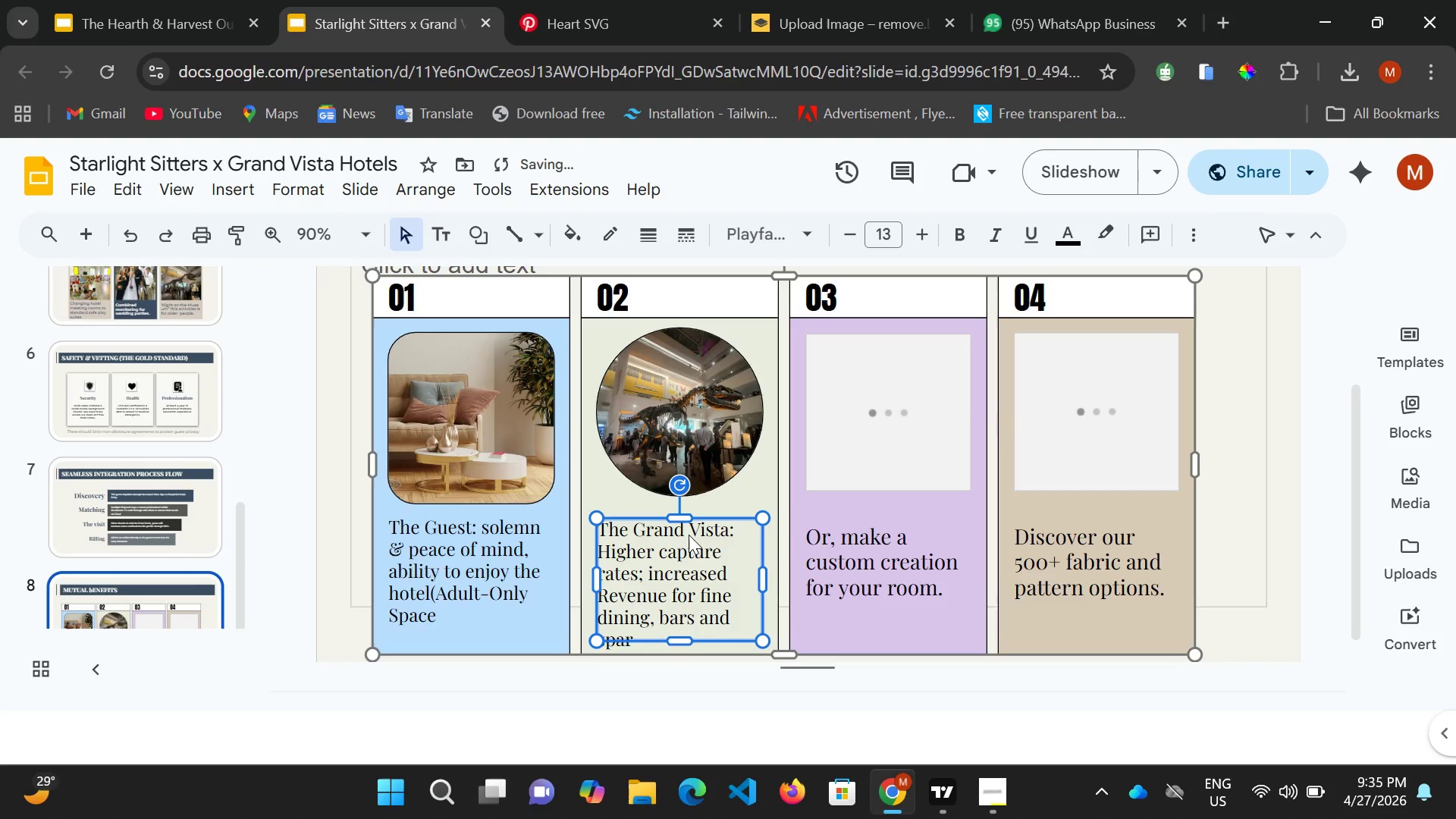 
key(ArrowUp)
 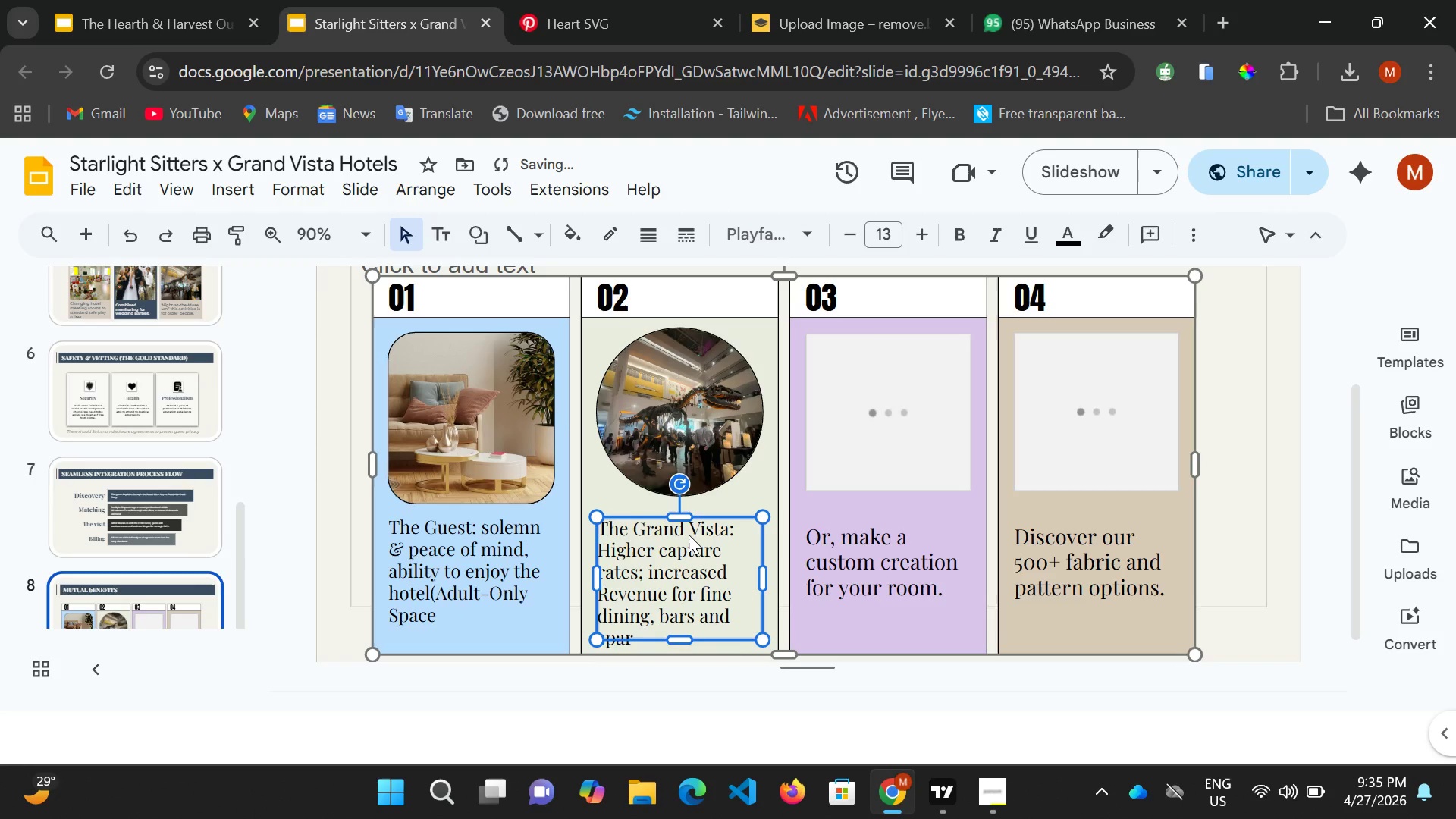 
key(ArrowUp)
 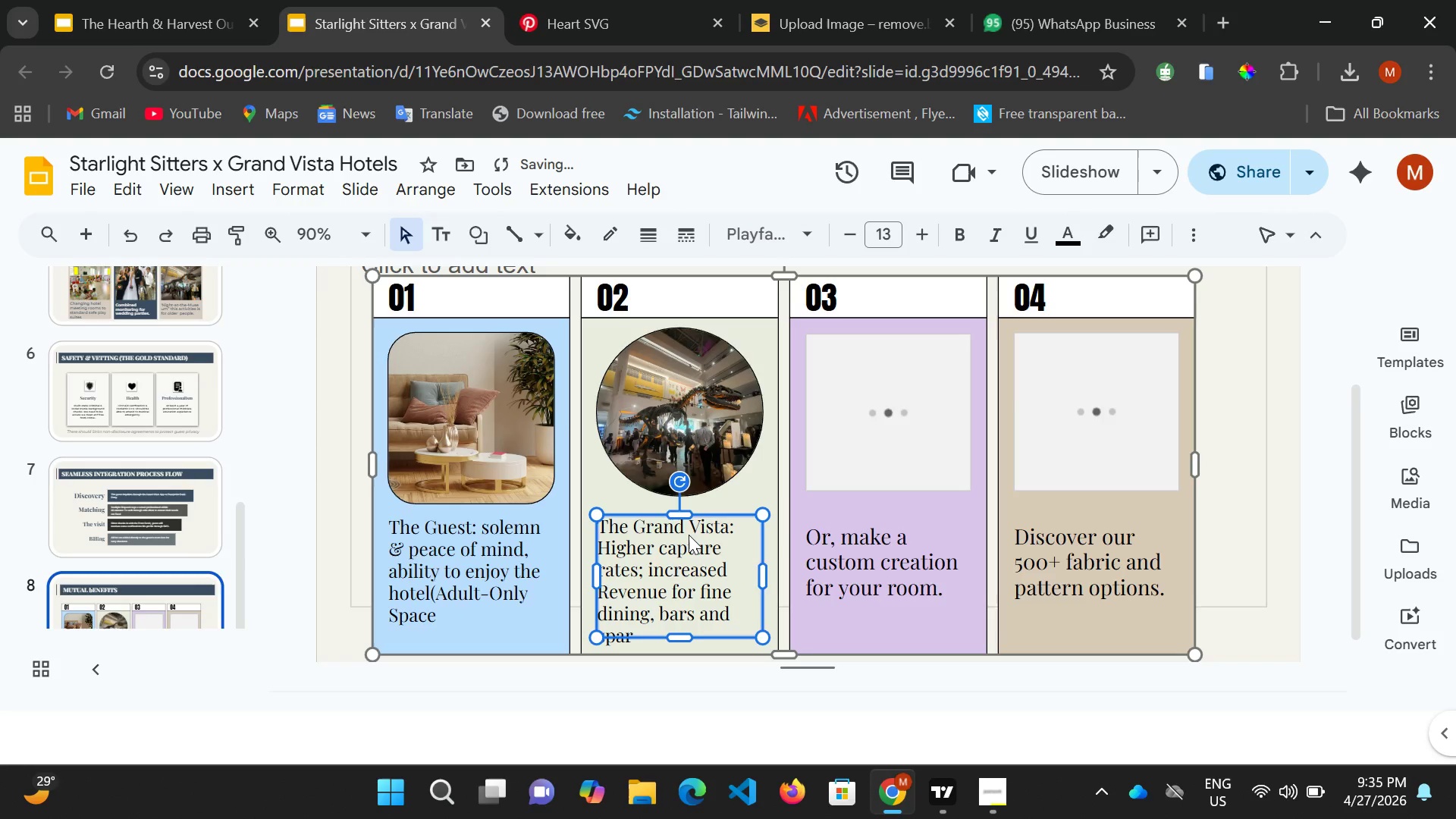 
key(ArrowUp)
 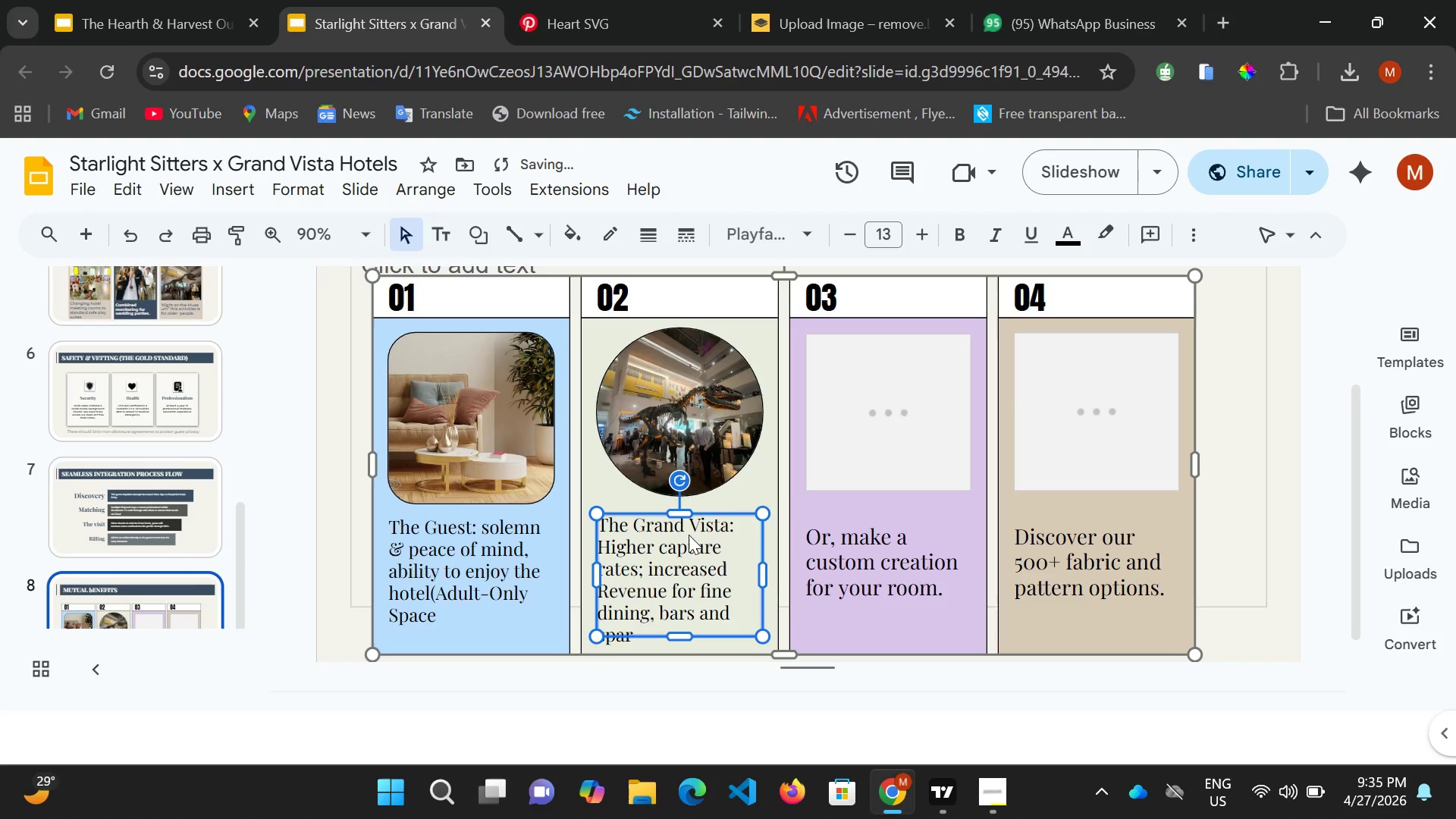 
key(ArrowUp)
 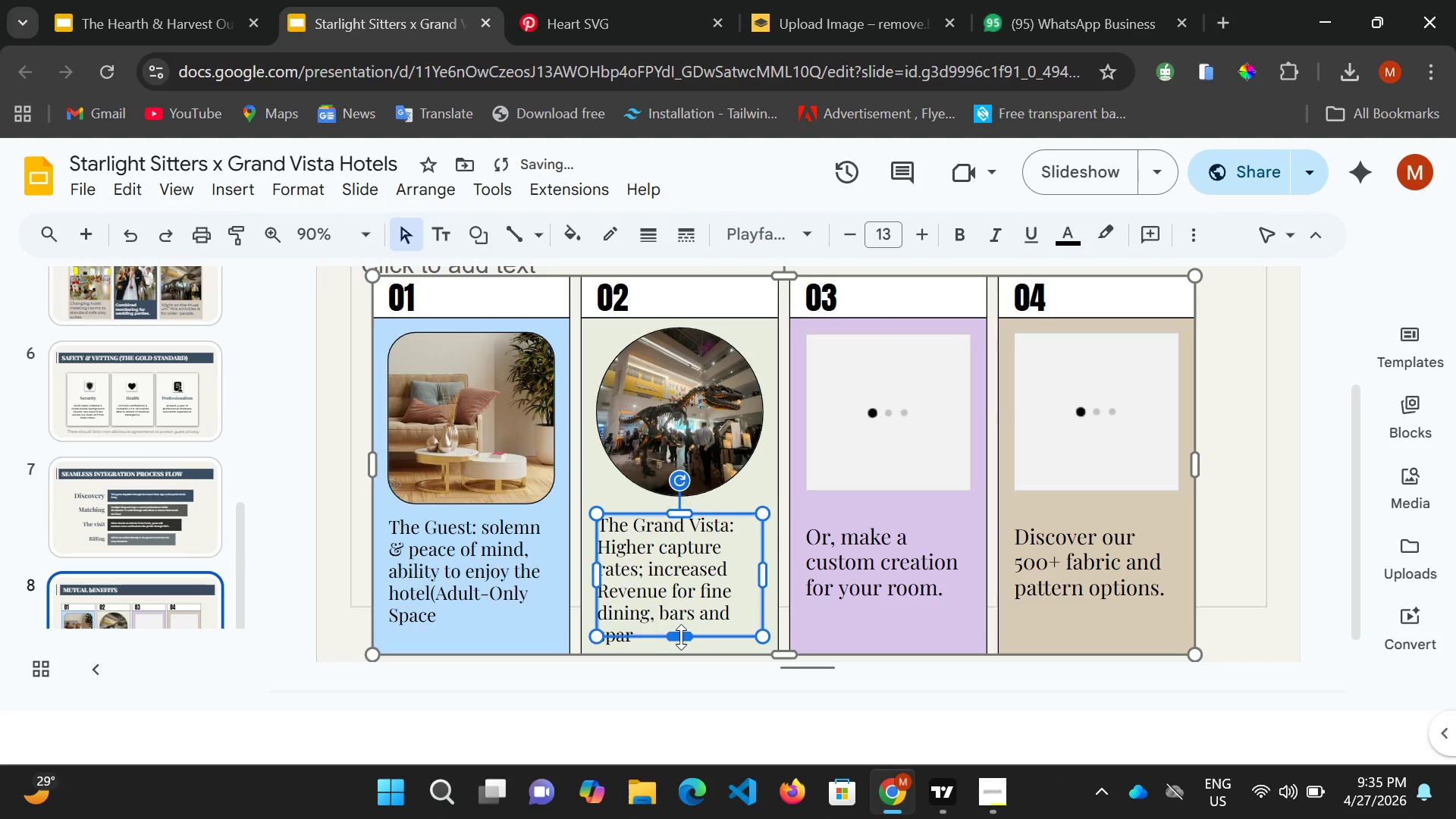 
left_click_drag(start_coordinate=[681, 636], to_coordinate=[682, 647])
 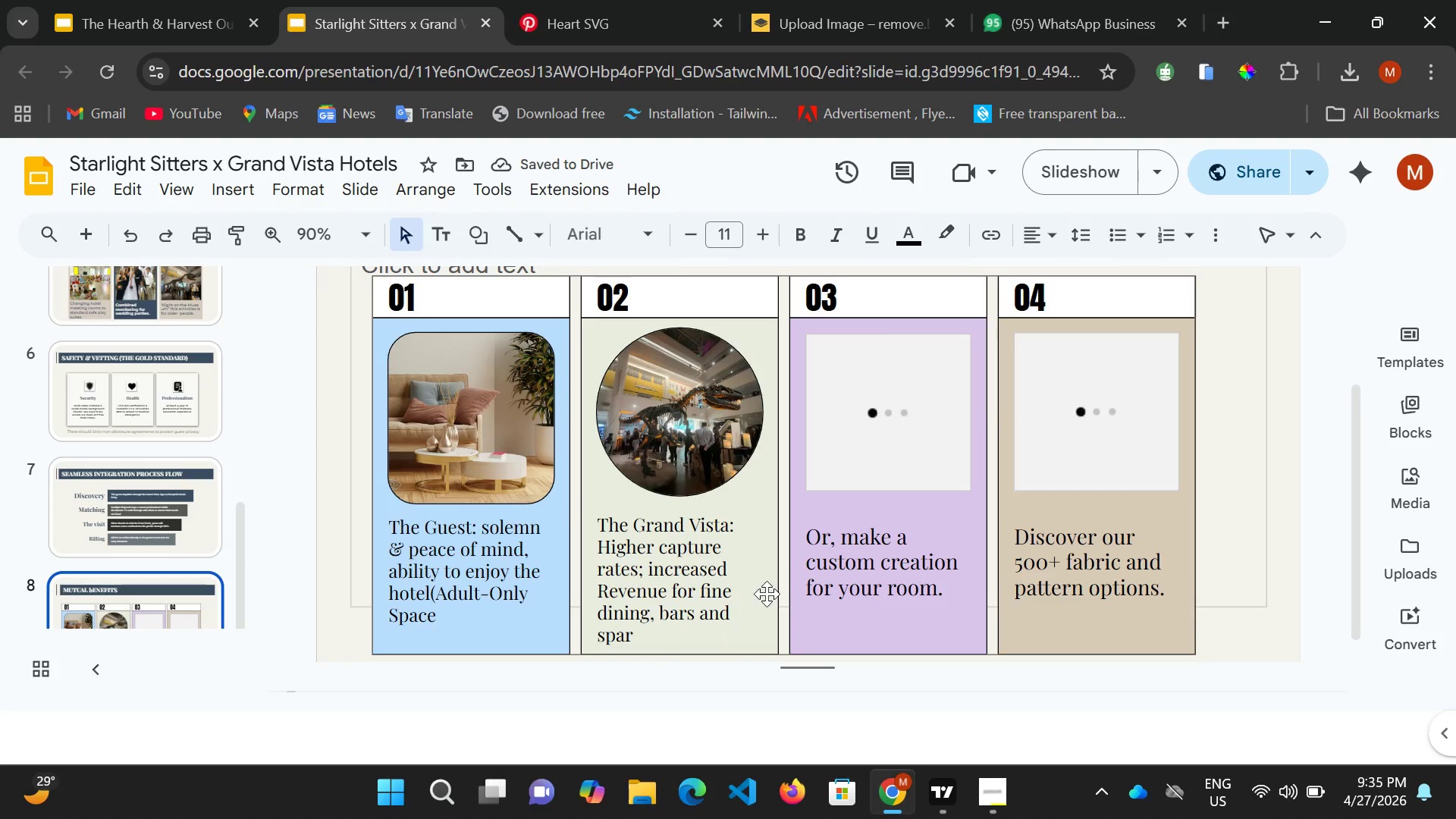 
left_click([689, 562])
 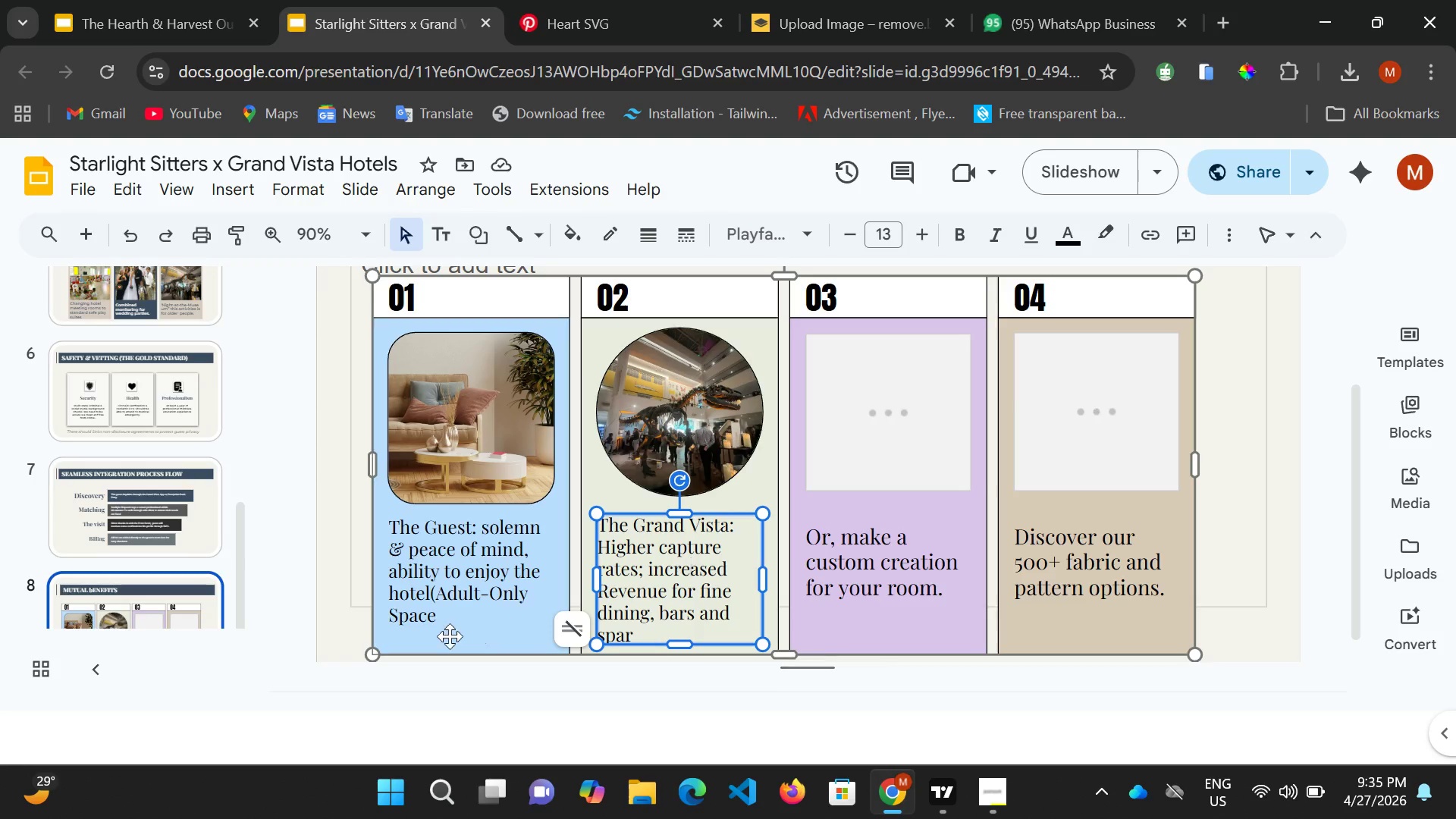 
left_click([438, 623])
 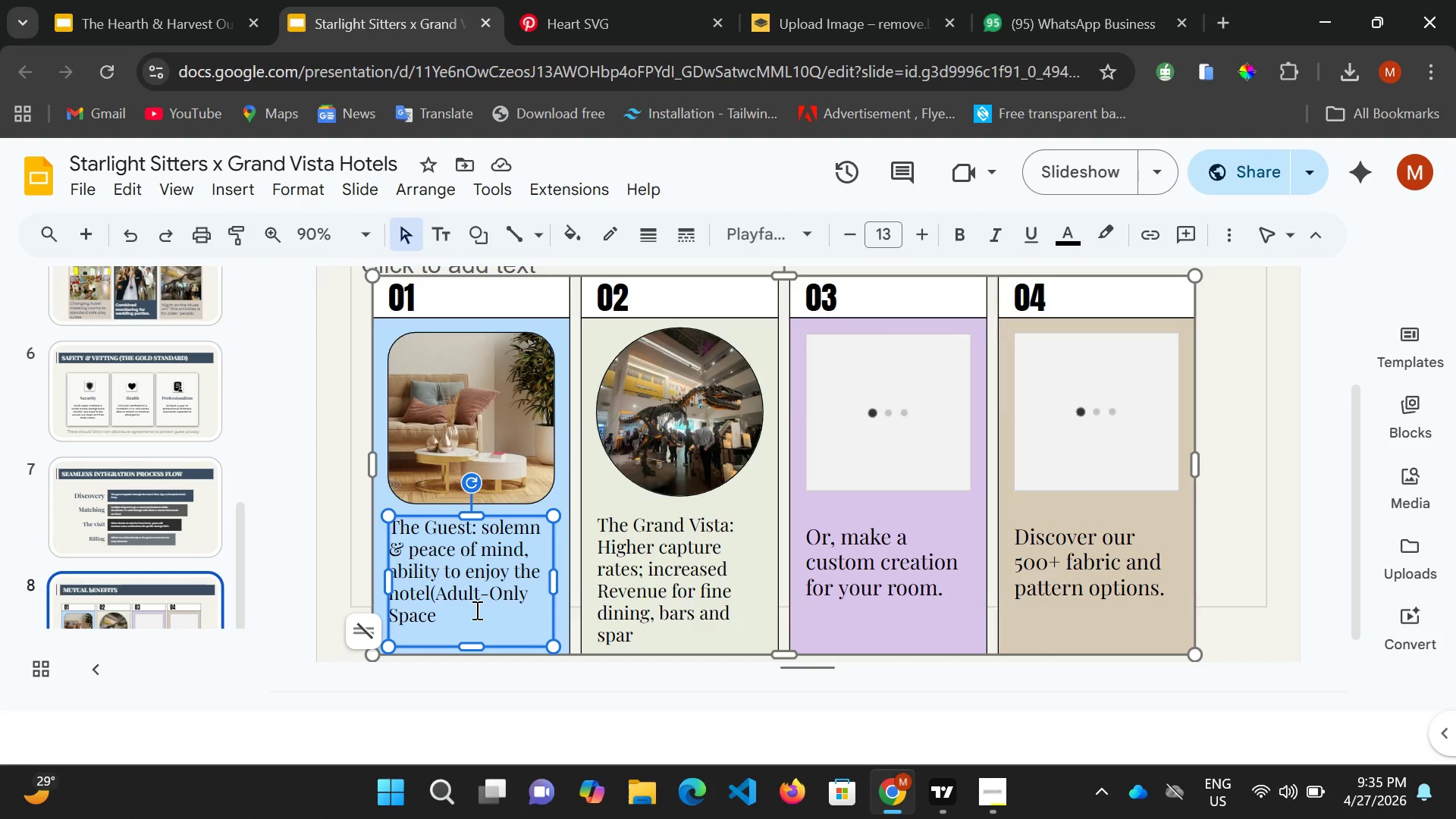 
key(Period)
 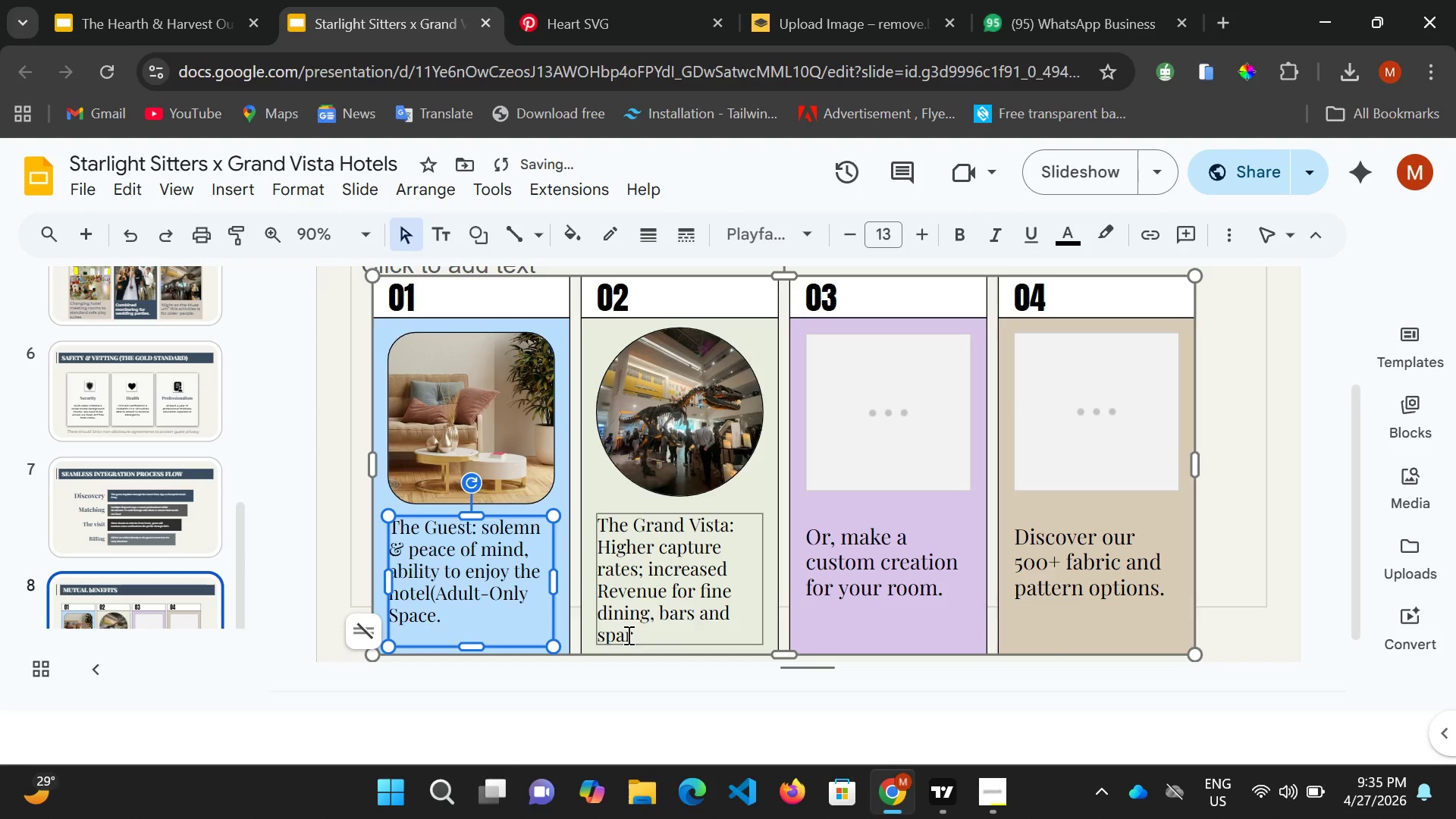 
left_click([630, 635])
 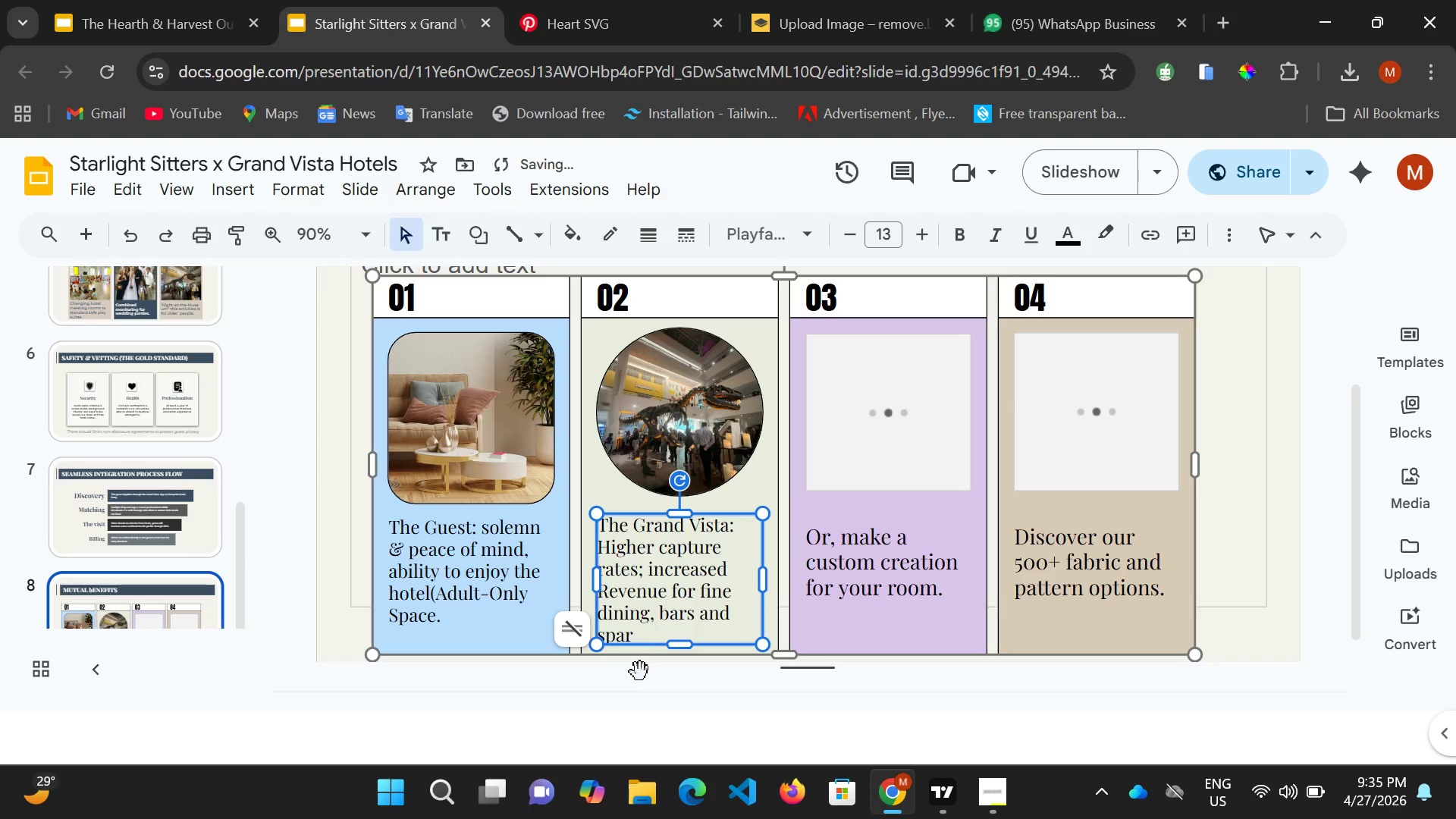 
key(Period)
 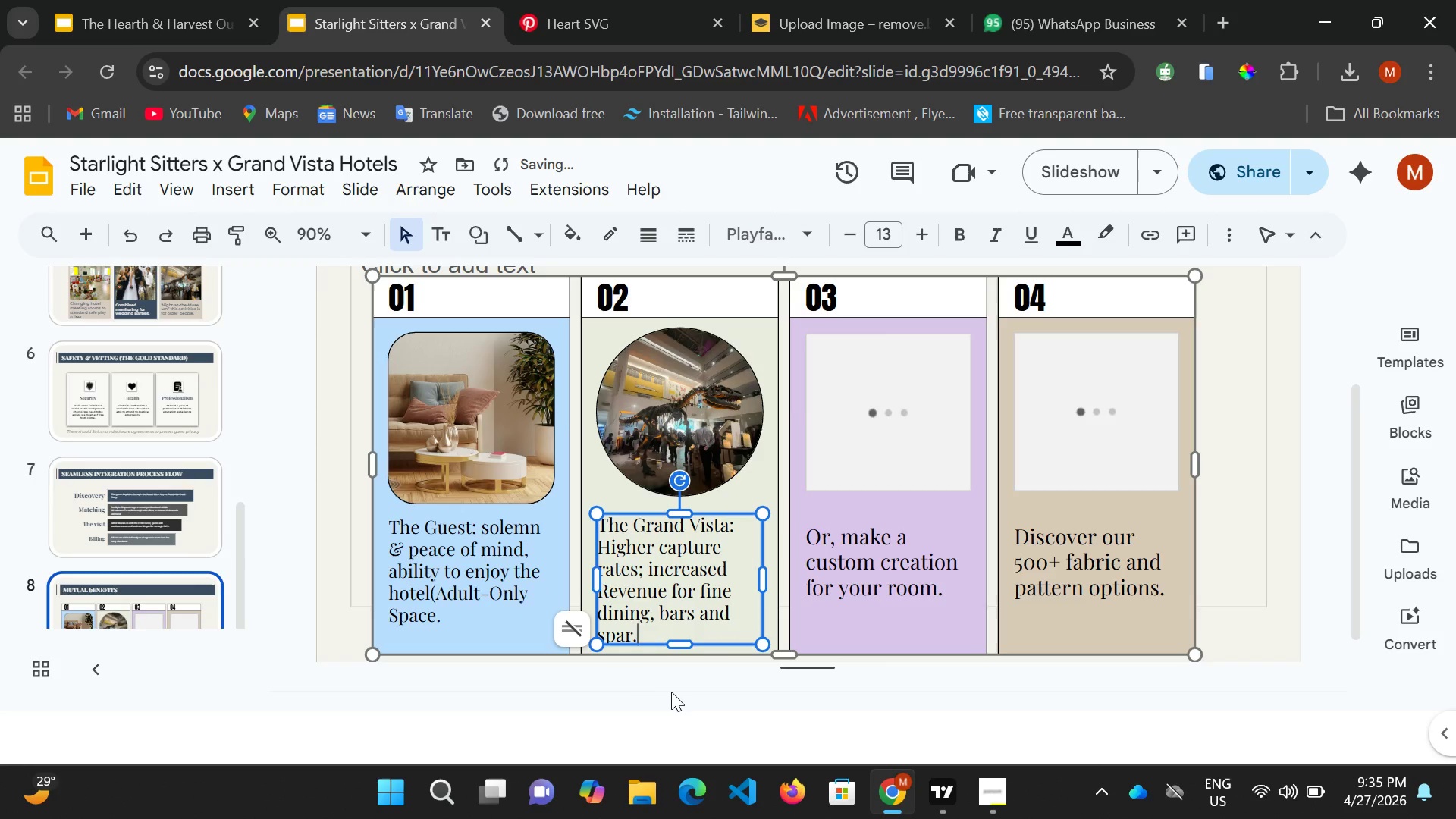 
left_click([670, 692])
 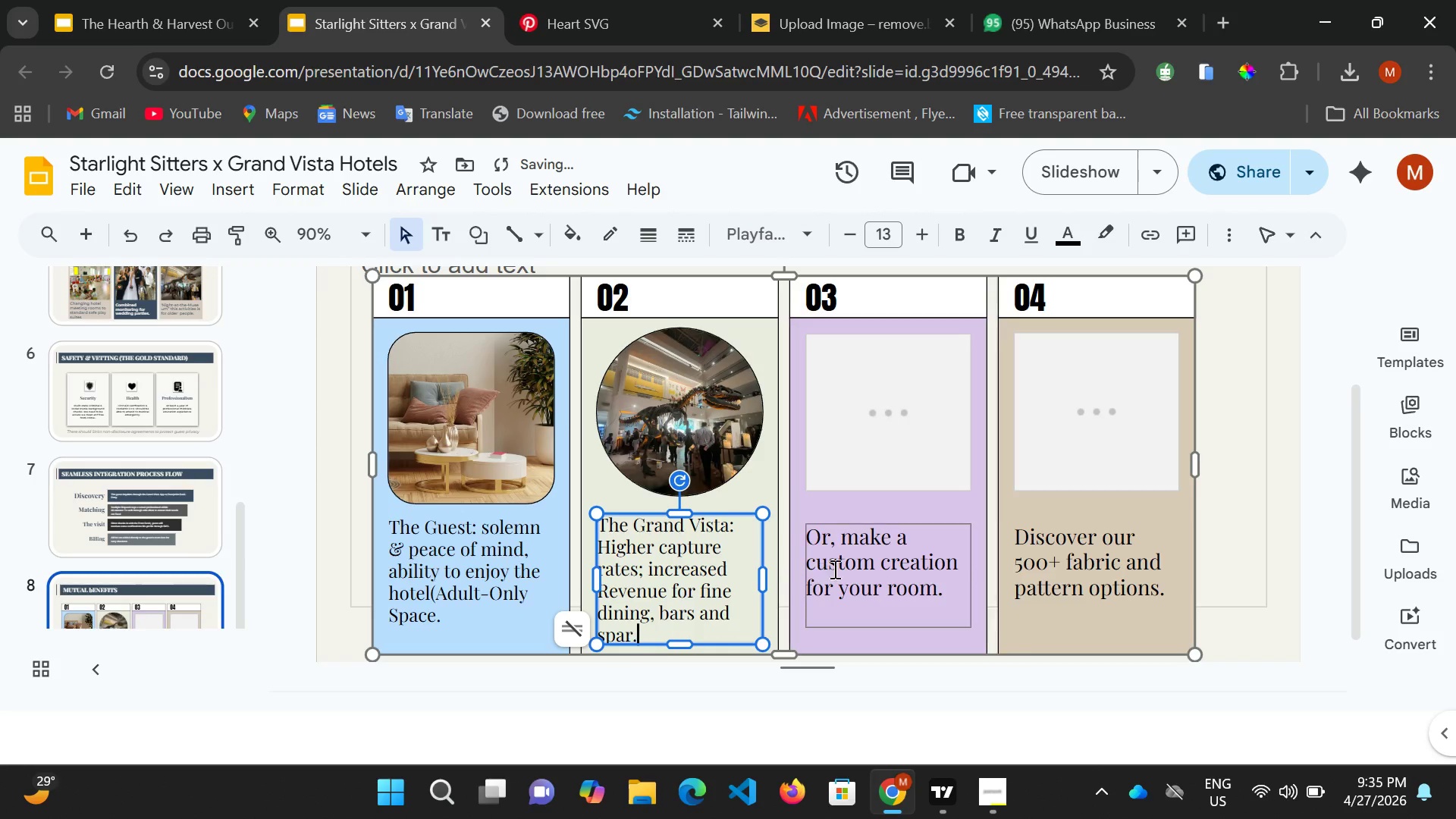 
left_click([851, 554])
 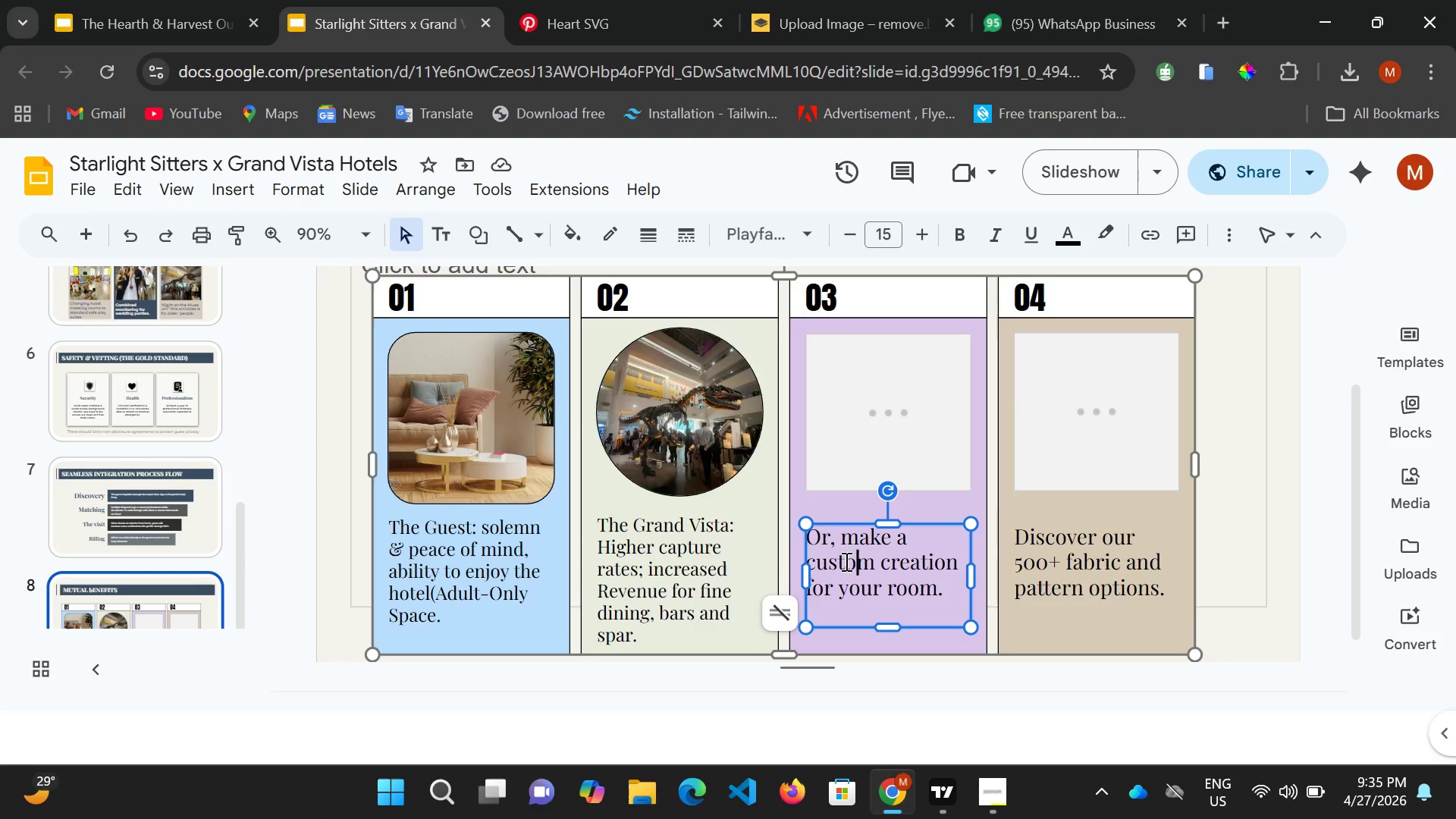 
wait(6.39)
 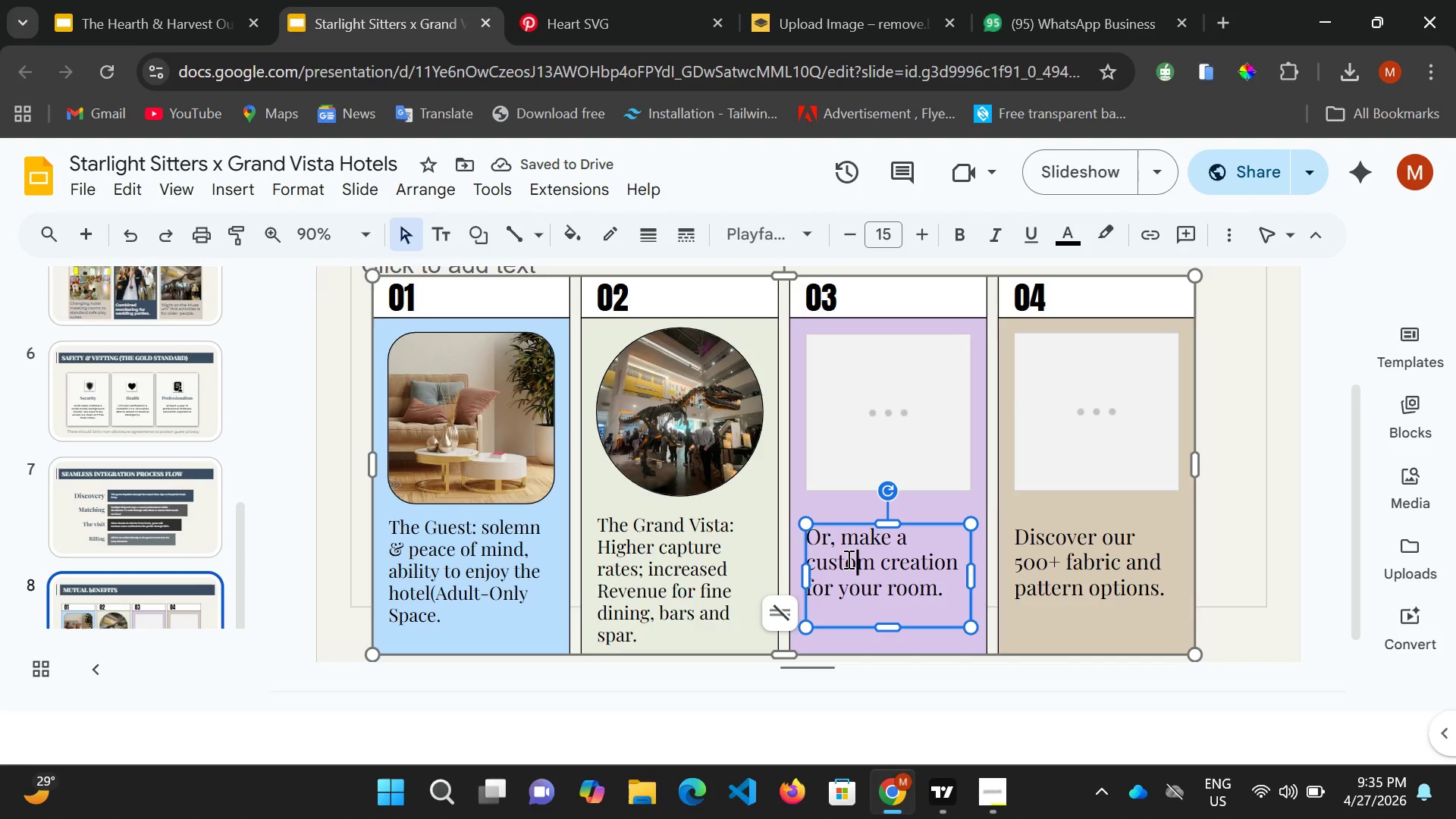 
key(Control+A)
 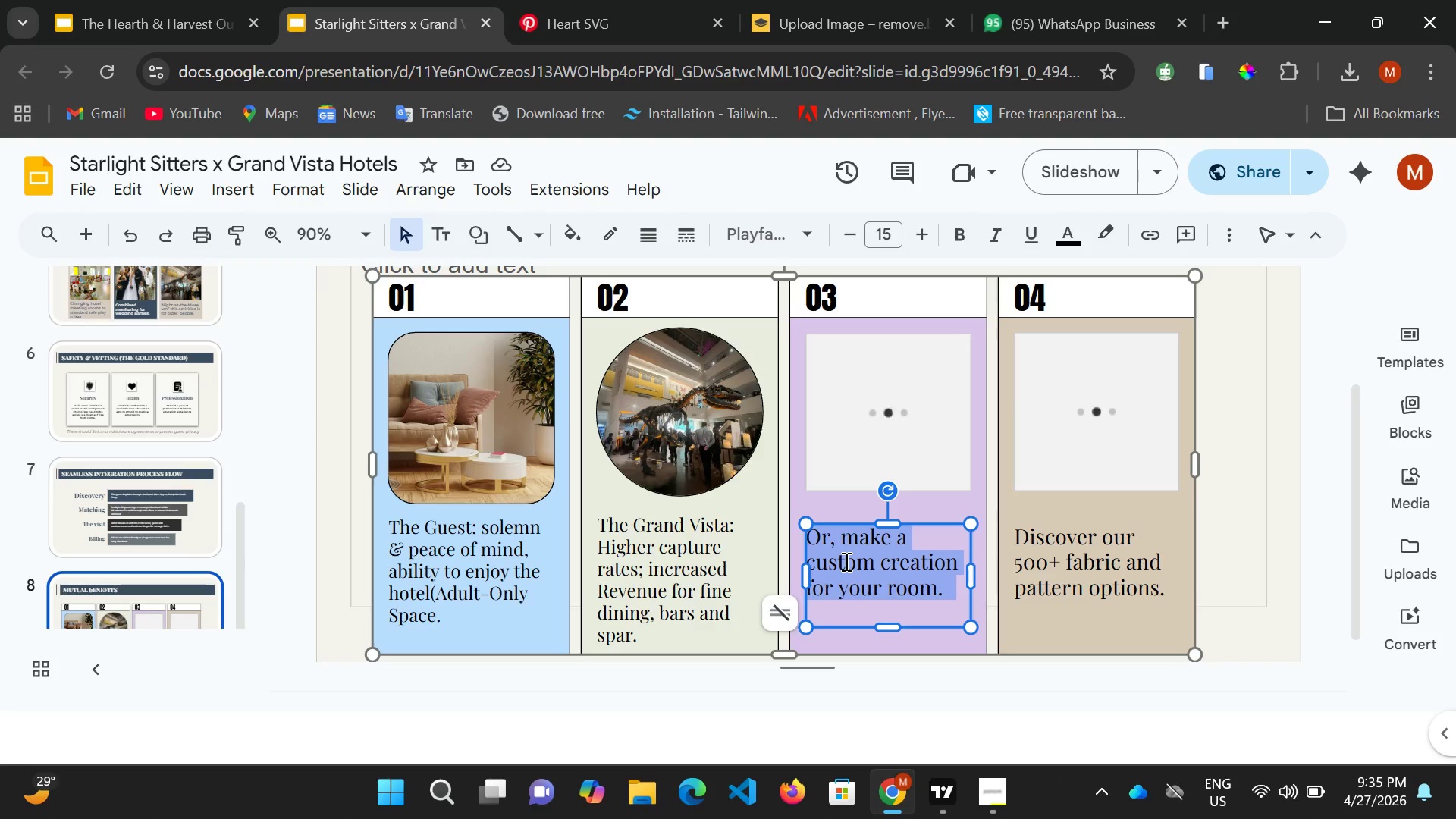 
wait(7.92)
 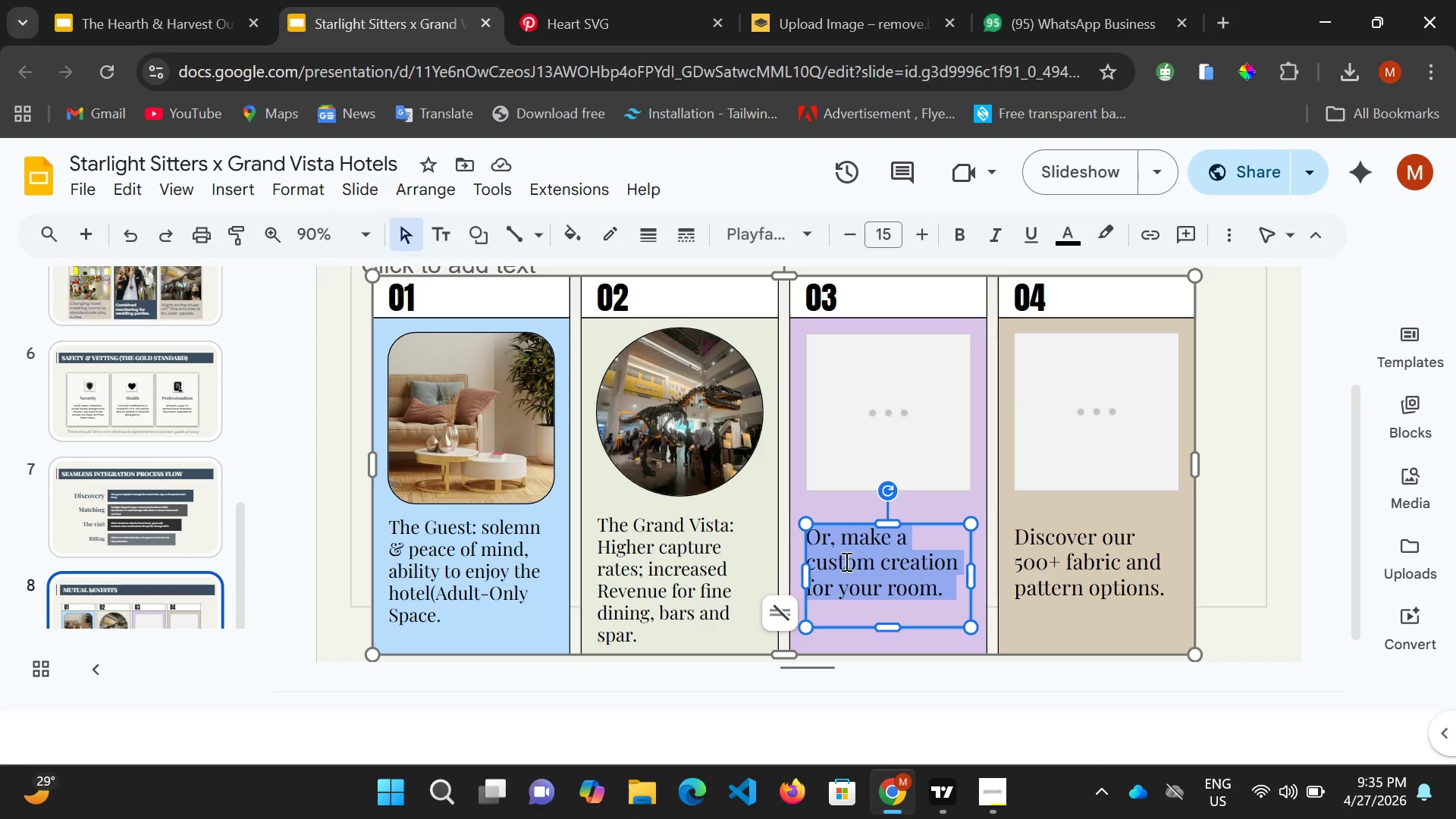 
left_click([576, 25])
 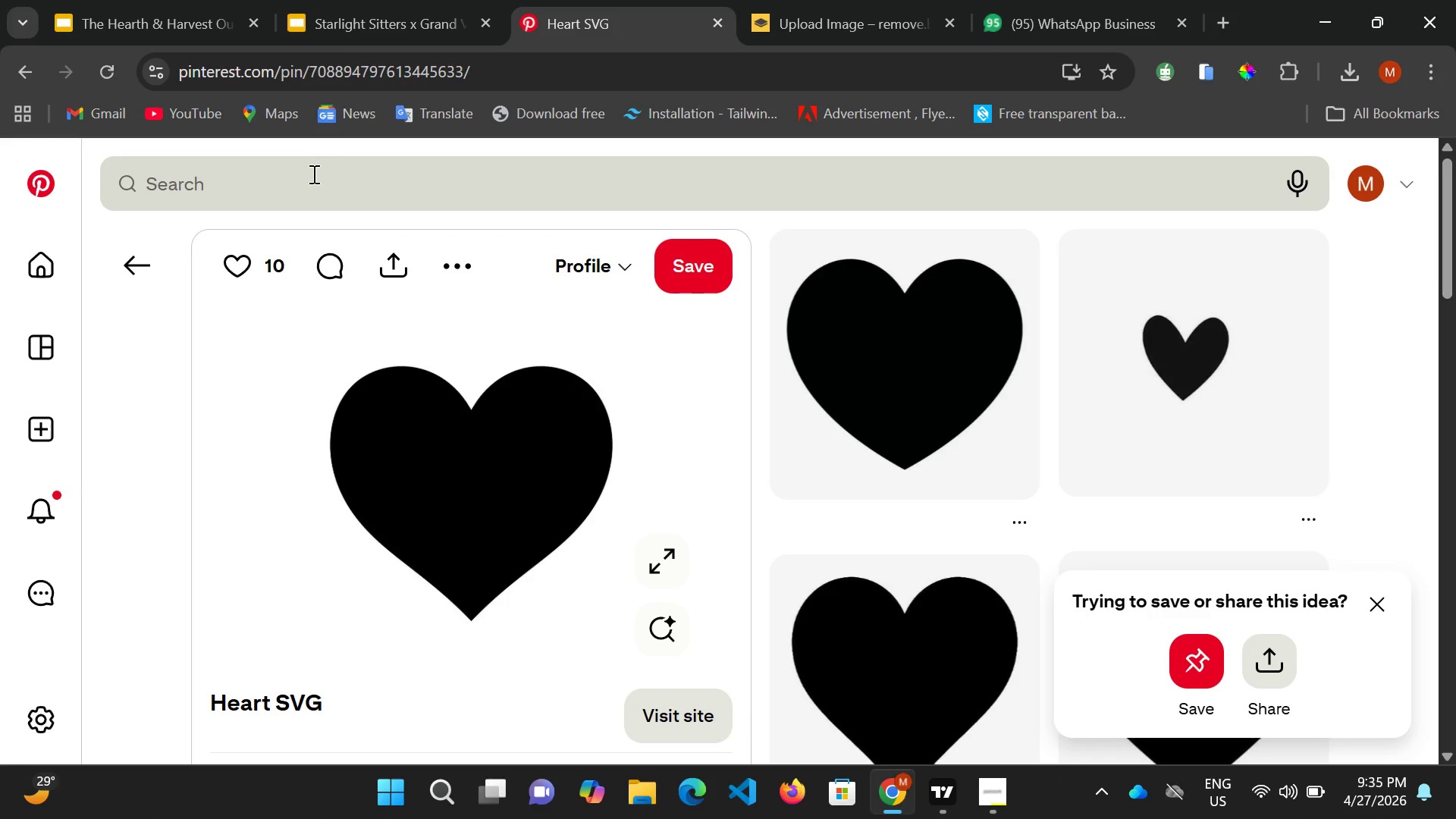 
left_click([311, 174])
 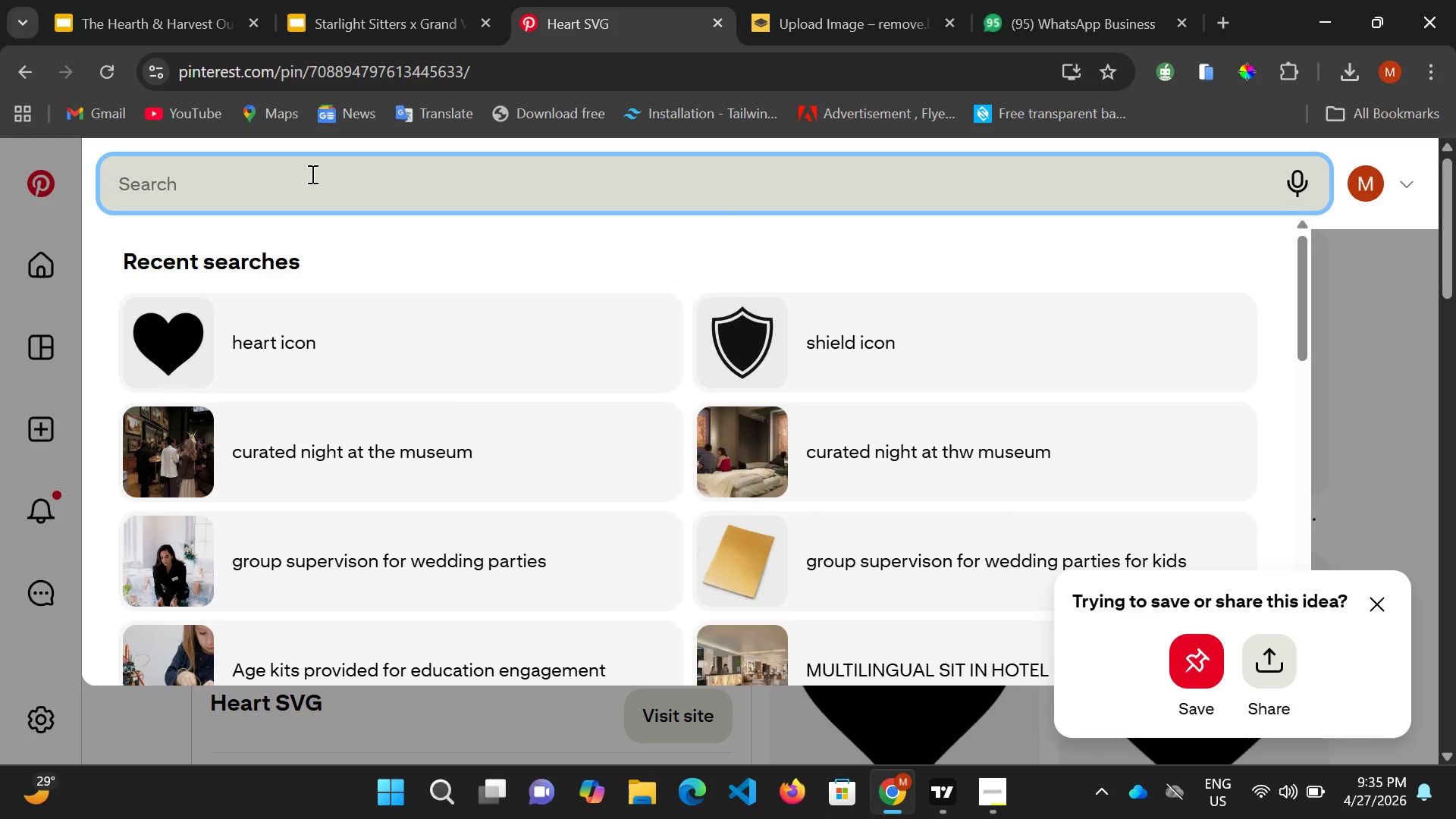 
type(fining=)
key(Backspace)
key(Backspace)
key(Backspace)
key(Backspace)
type(e dining )
 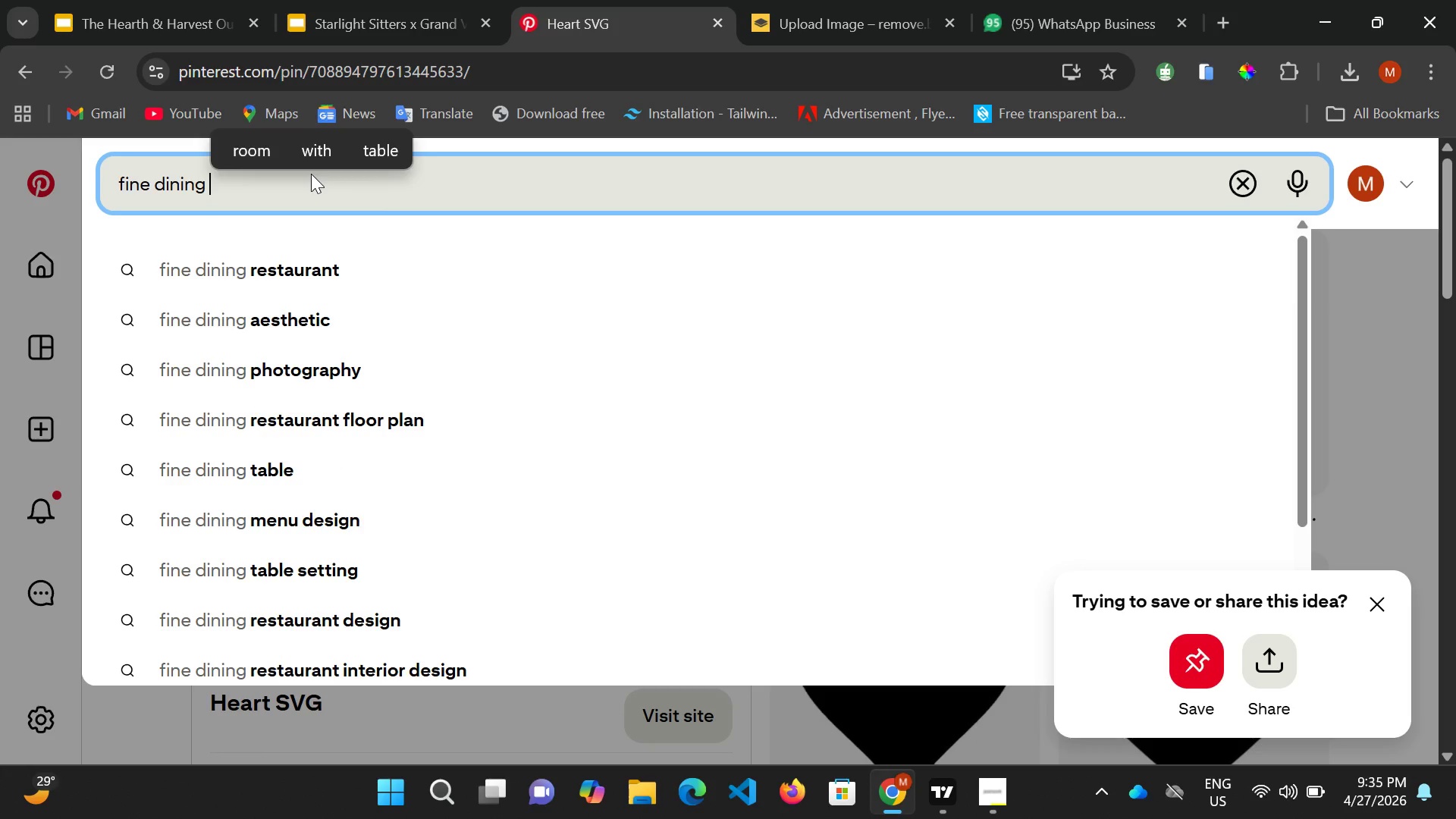 
type(,par and bar picture colage)
 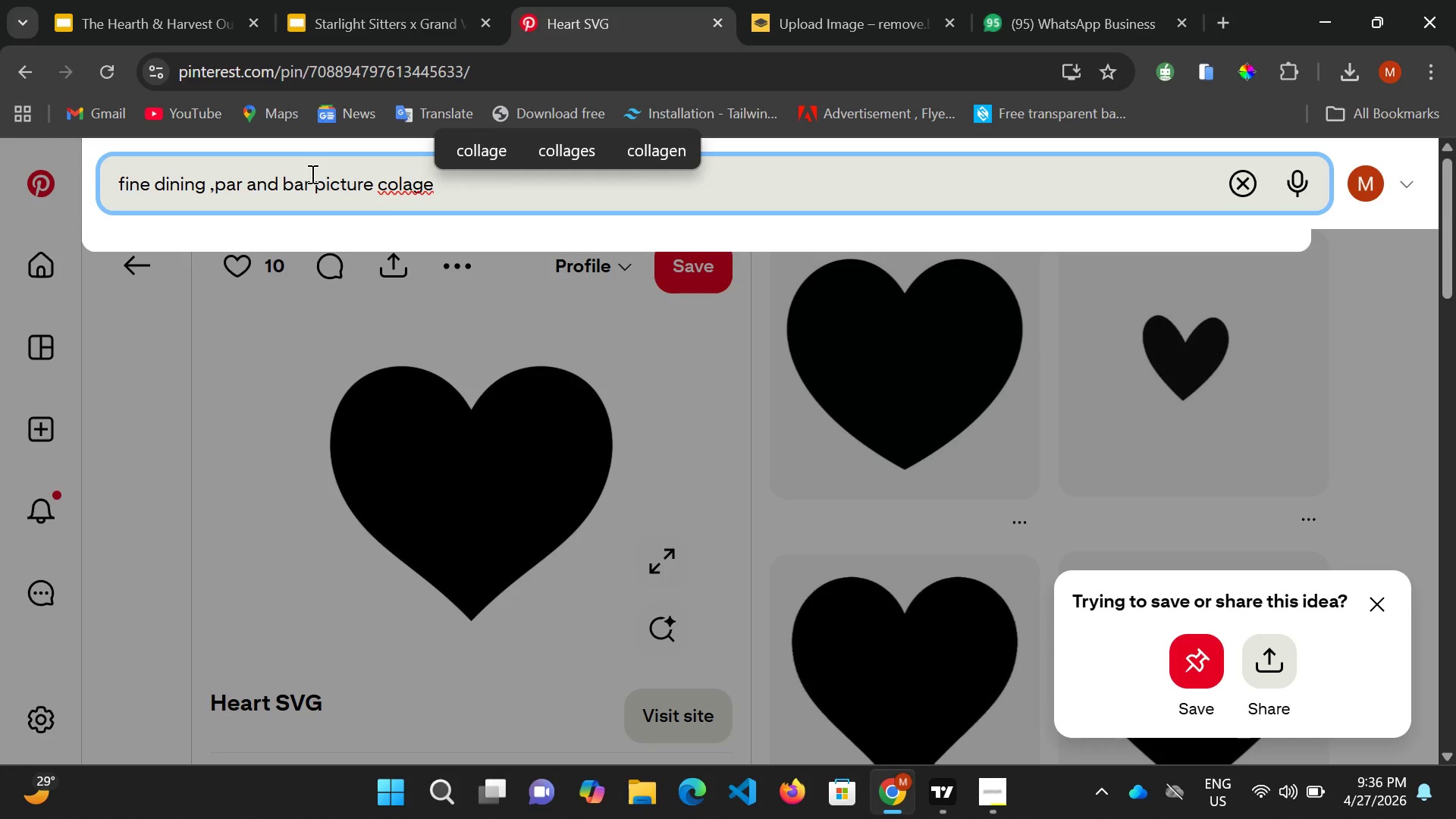 
key(ArrowLeft)
 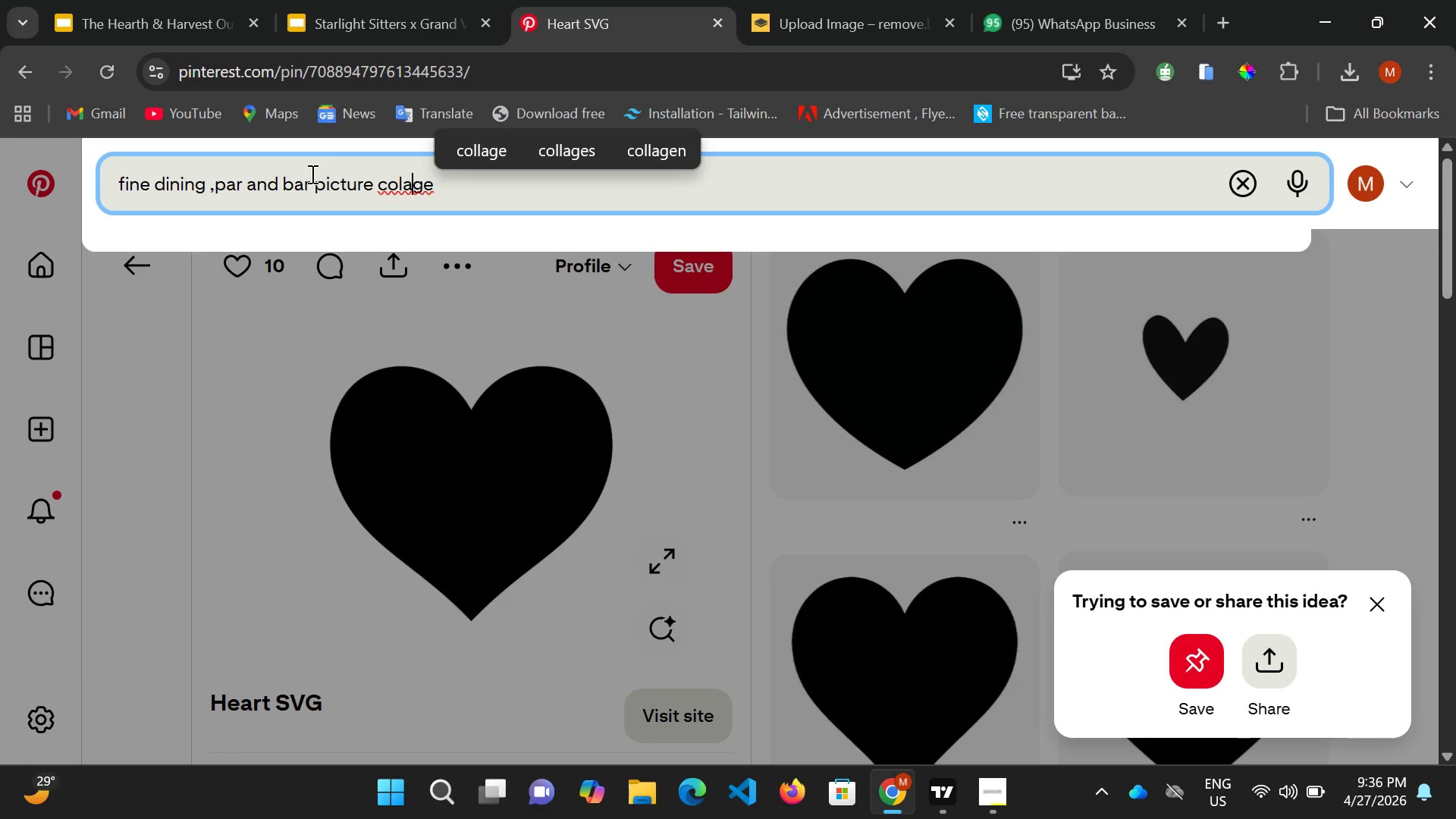 
key(ArrowLeft)
 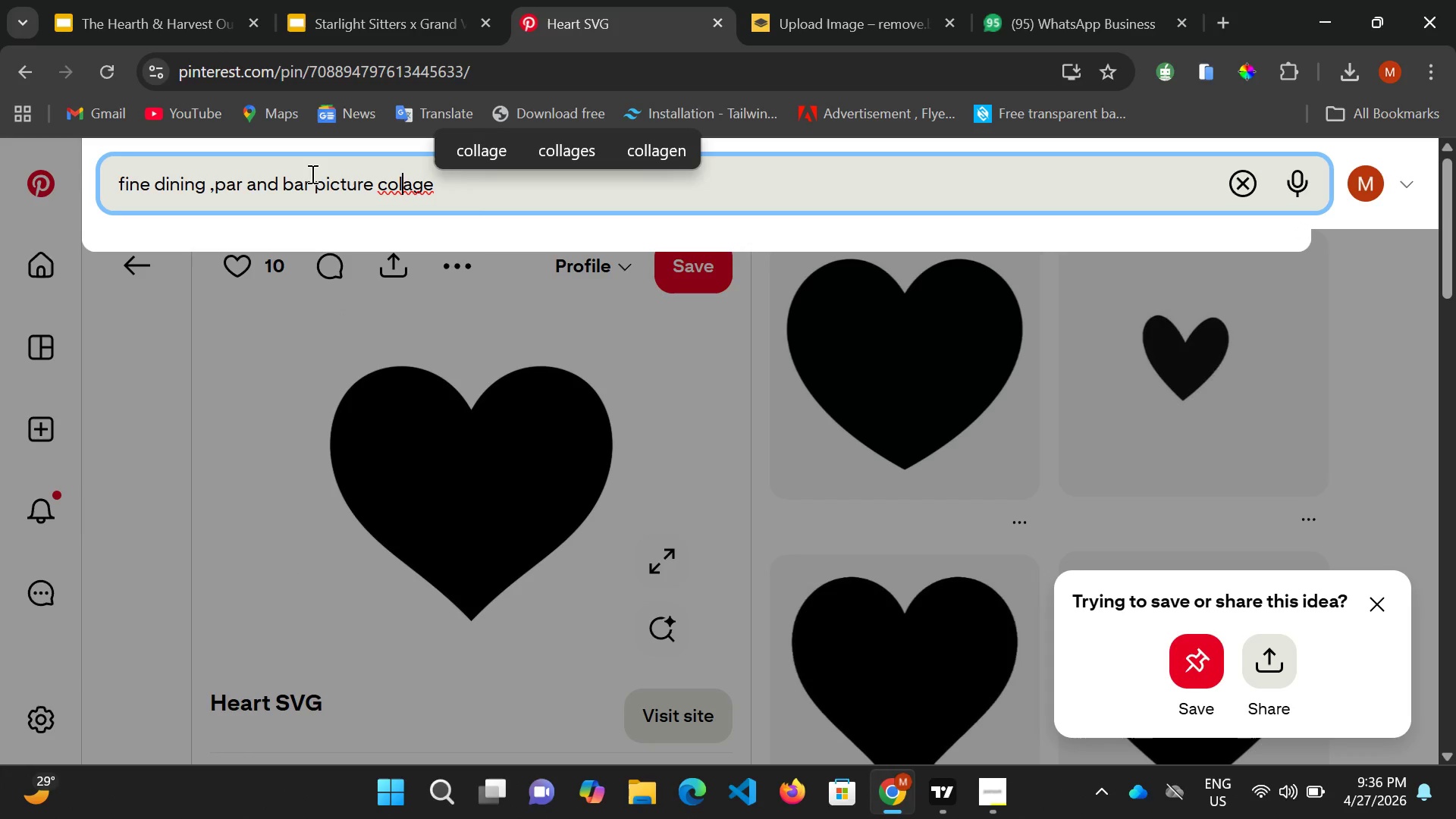 
key(ArrowLeft)
 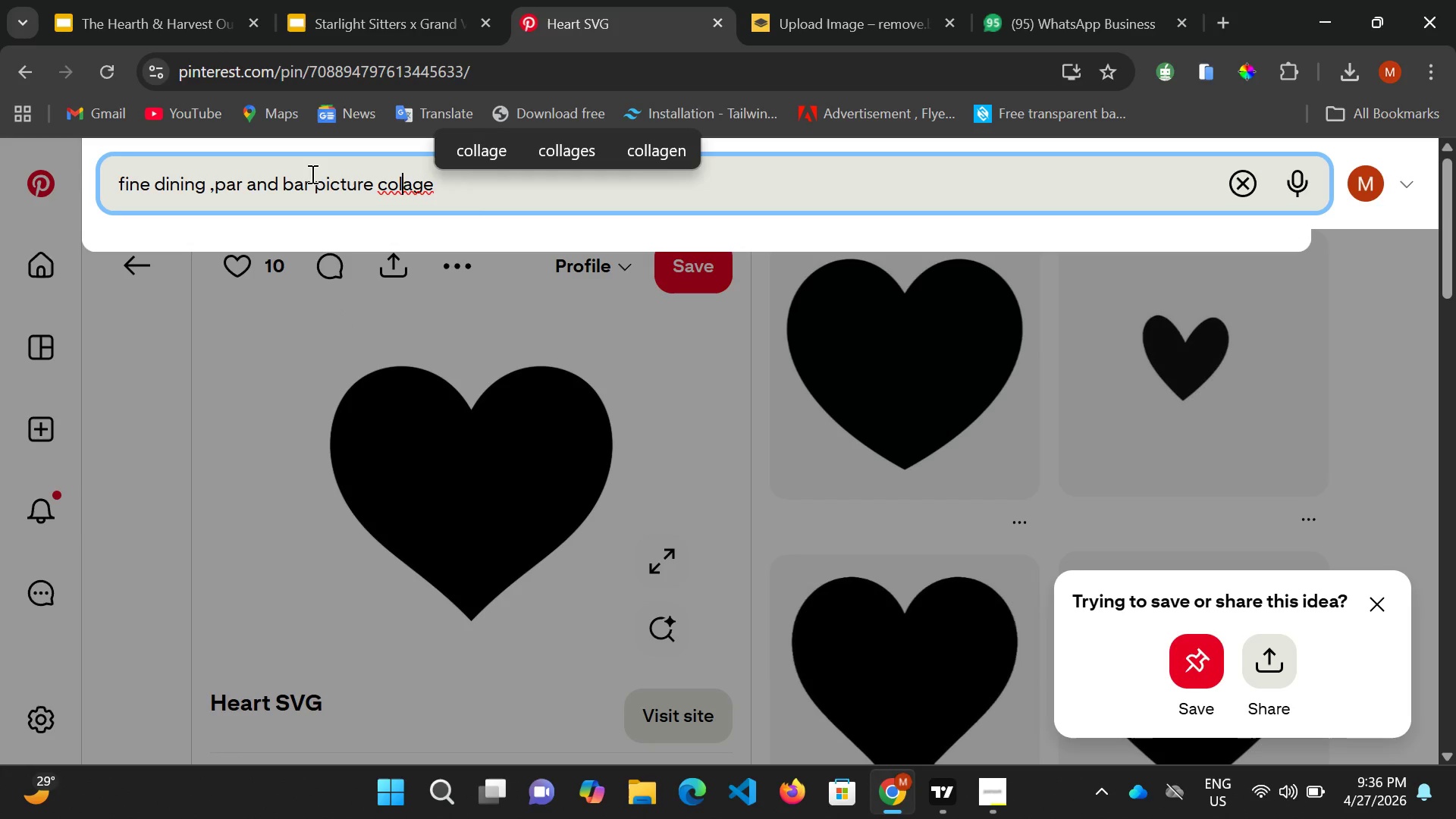 
key(L)
 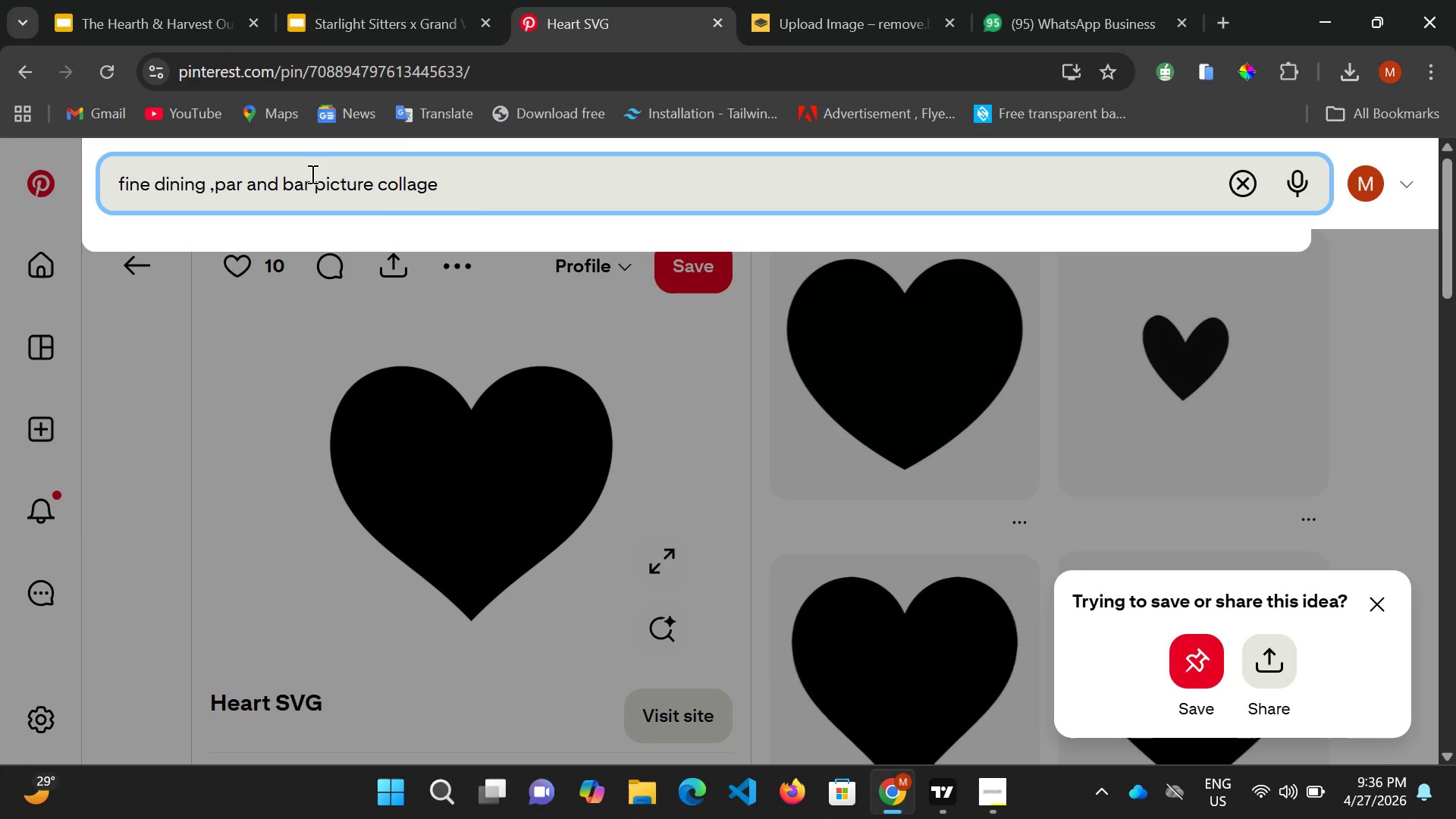 
key(Enter)
 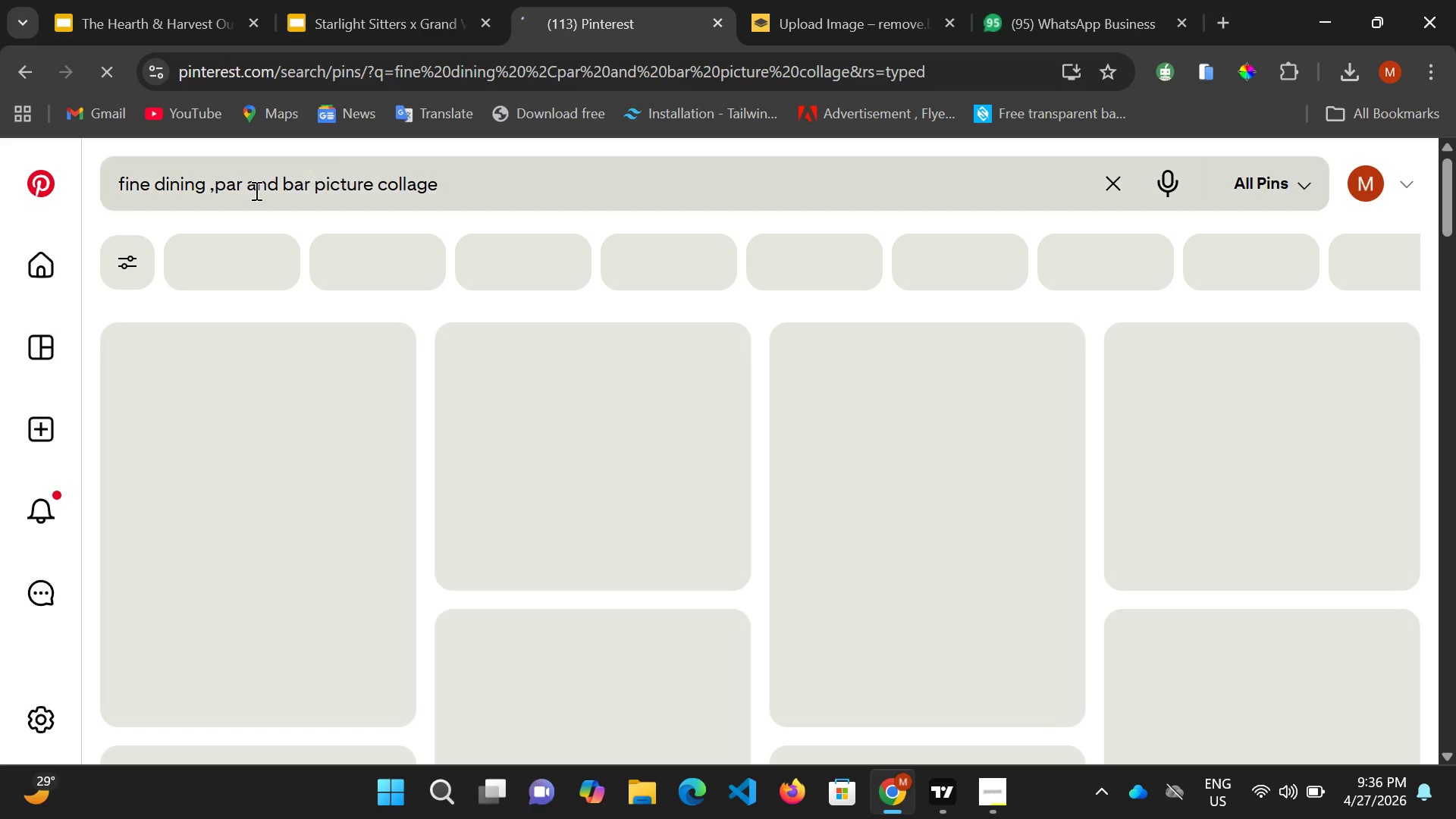 
wait(5.7)
 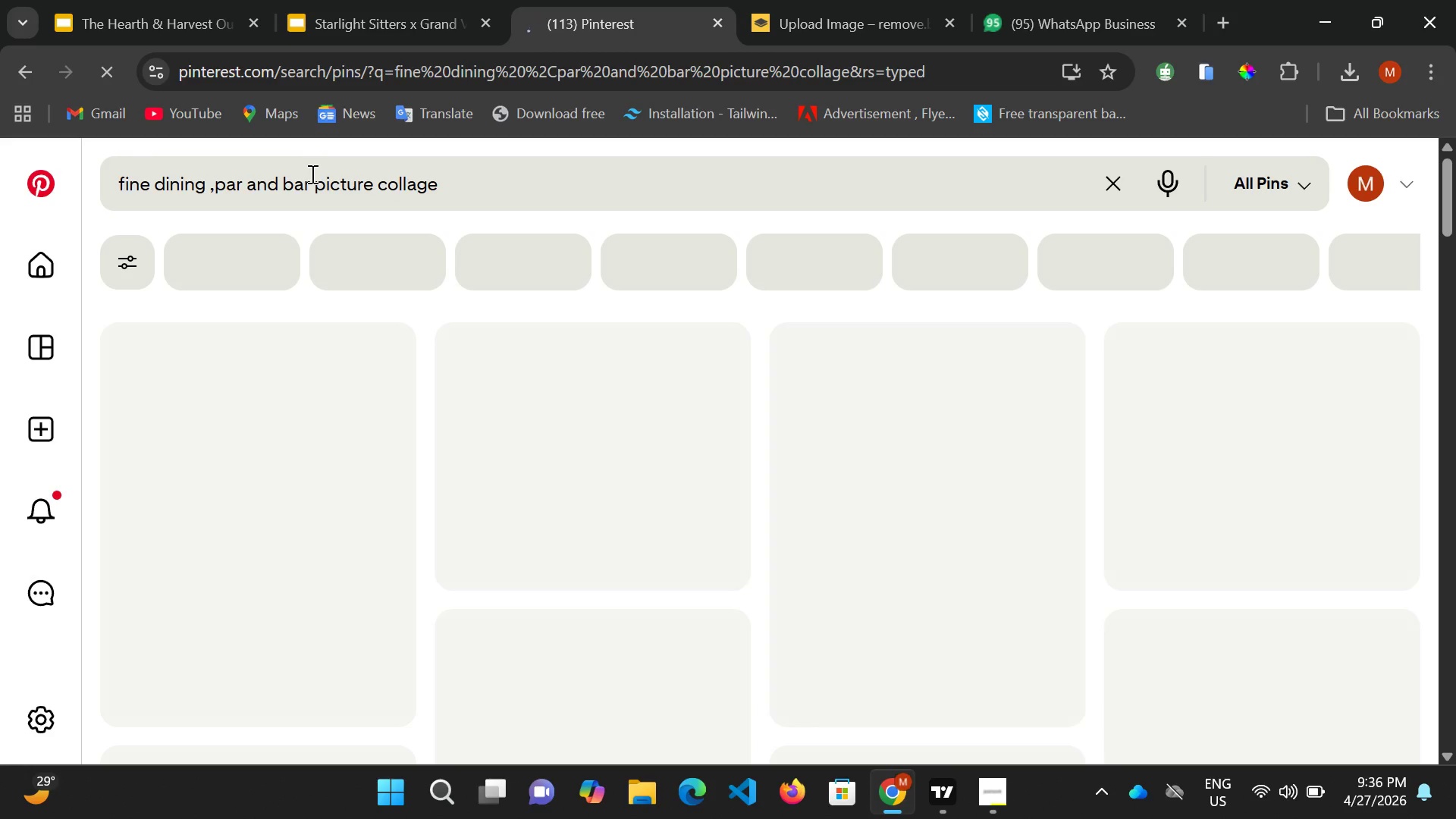 
left_click_drag(start_coordinate=[210, 178], to_coordinate=[225, 183])
 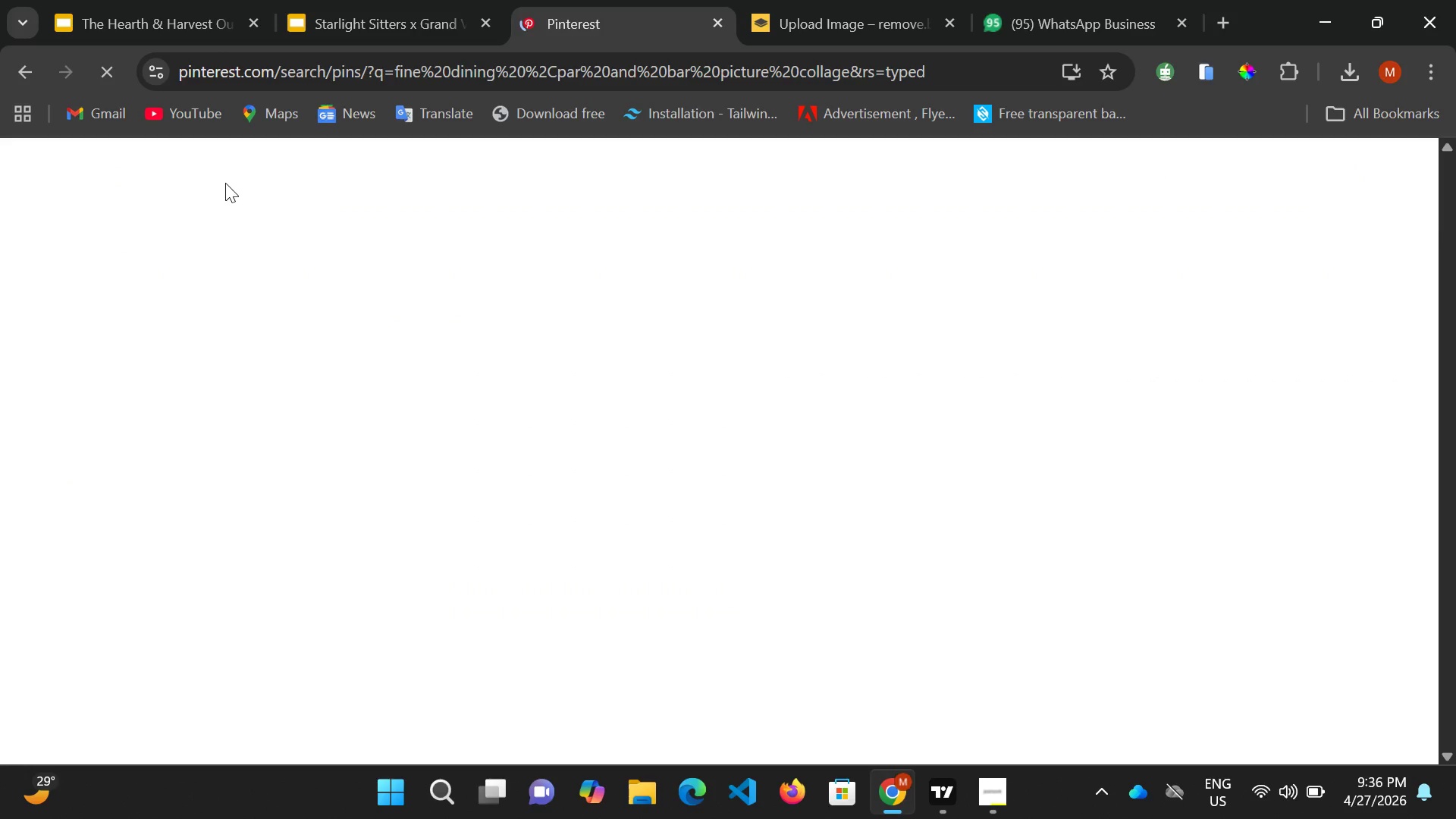 
left_click([225, 183])
 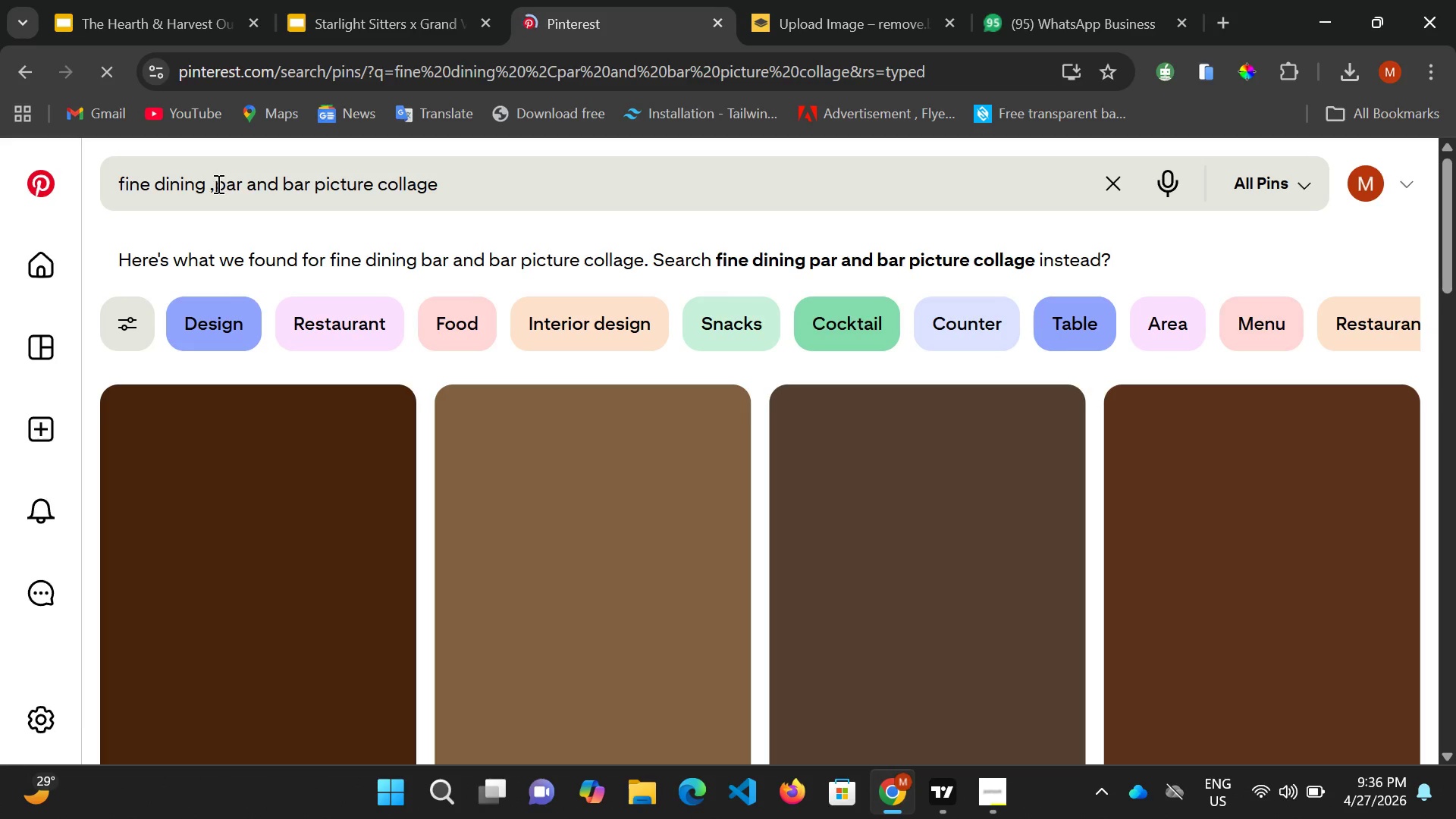 
left_click([217, 184])
 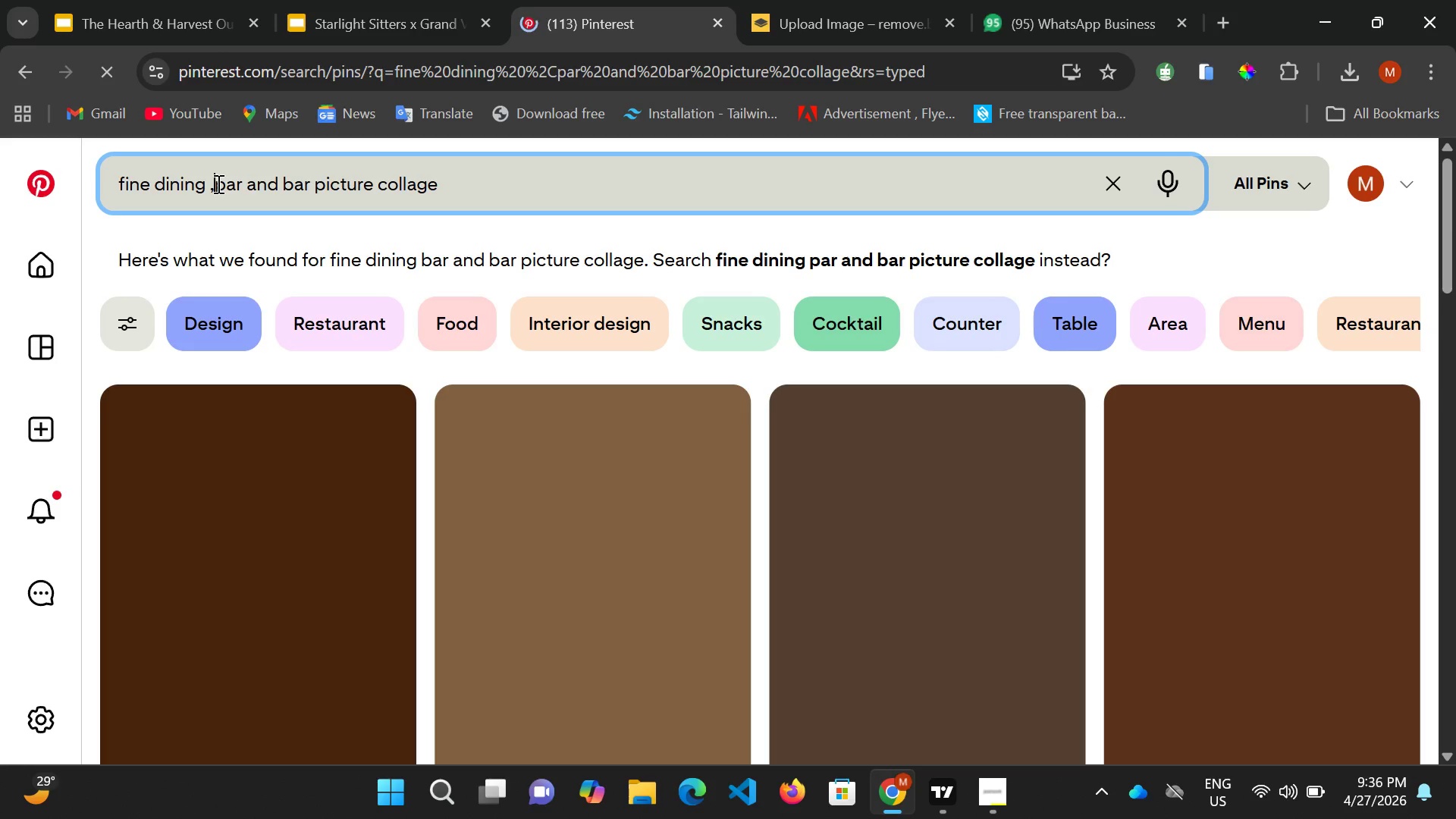 
key(S)
 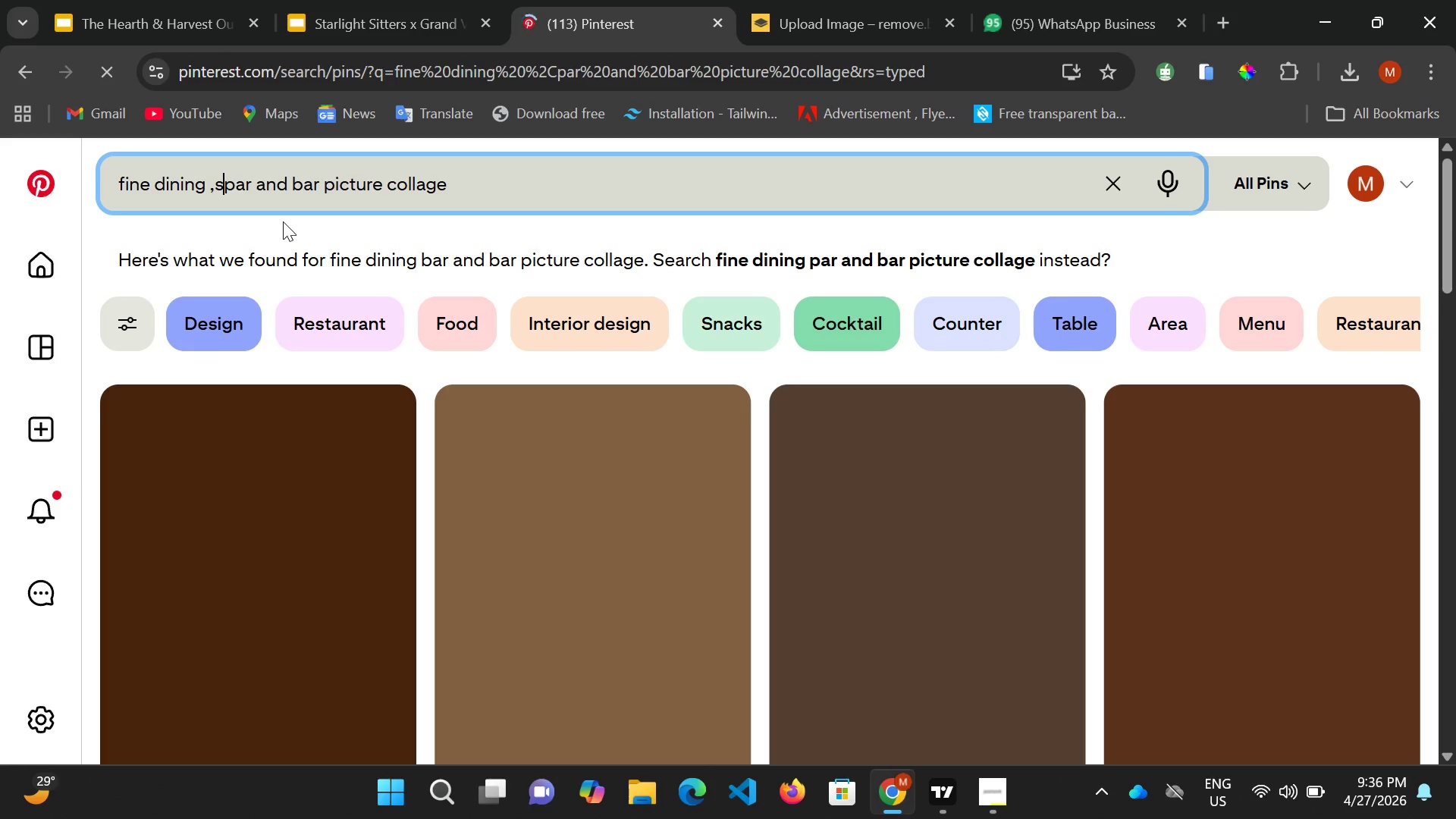 
key(Enter)
 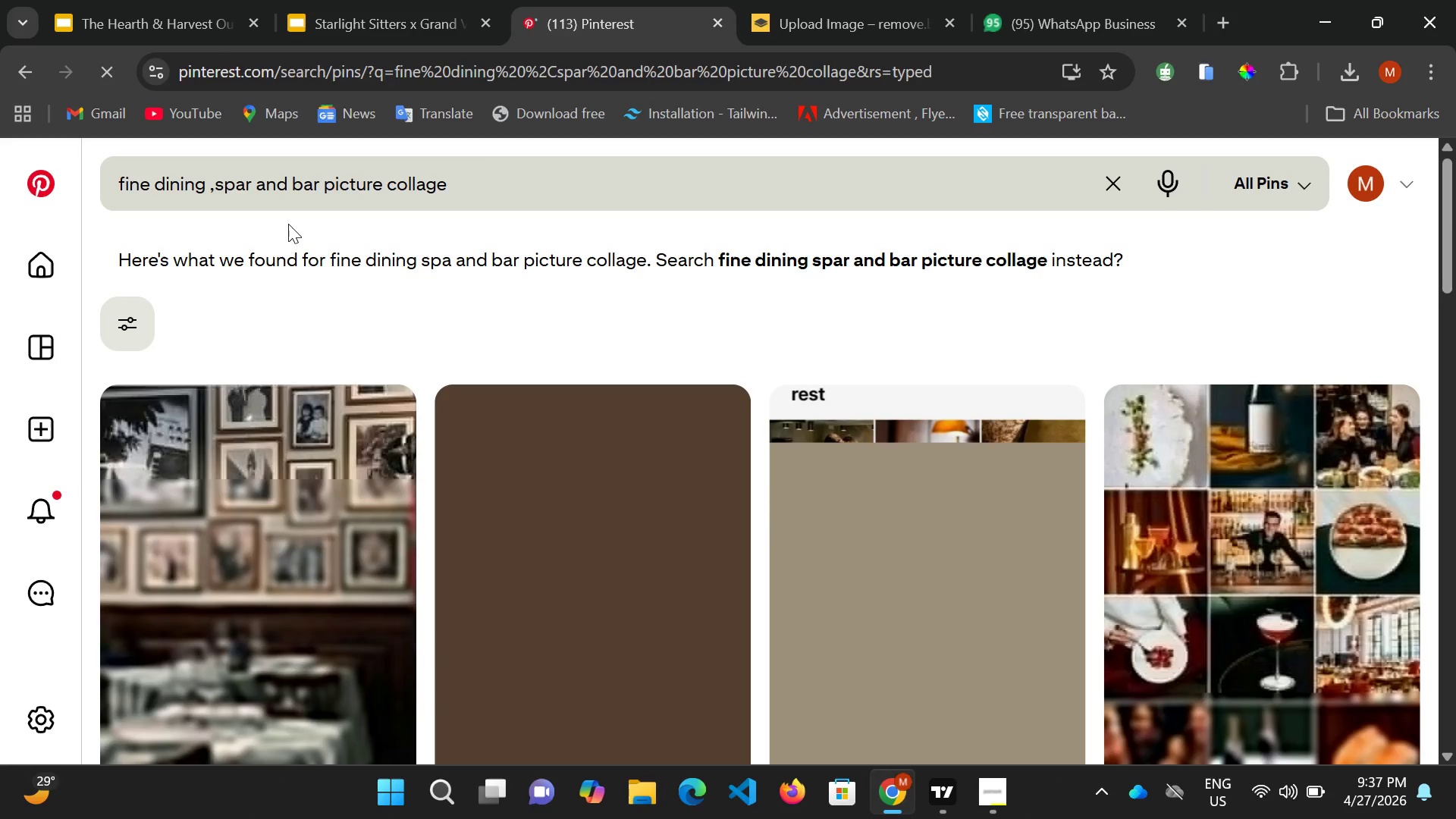 
wait(48.45)
 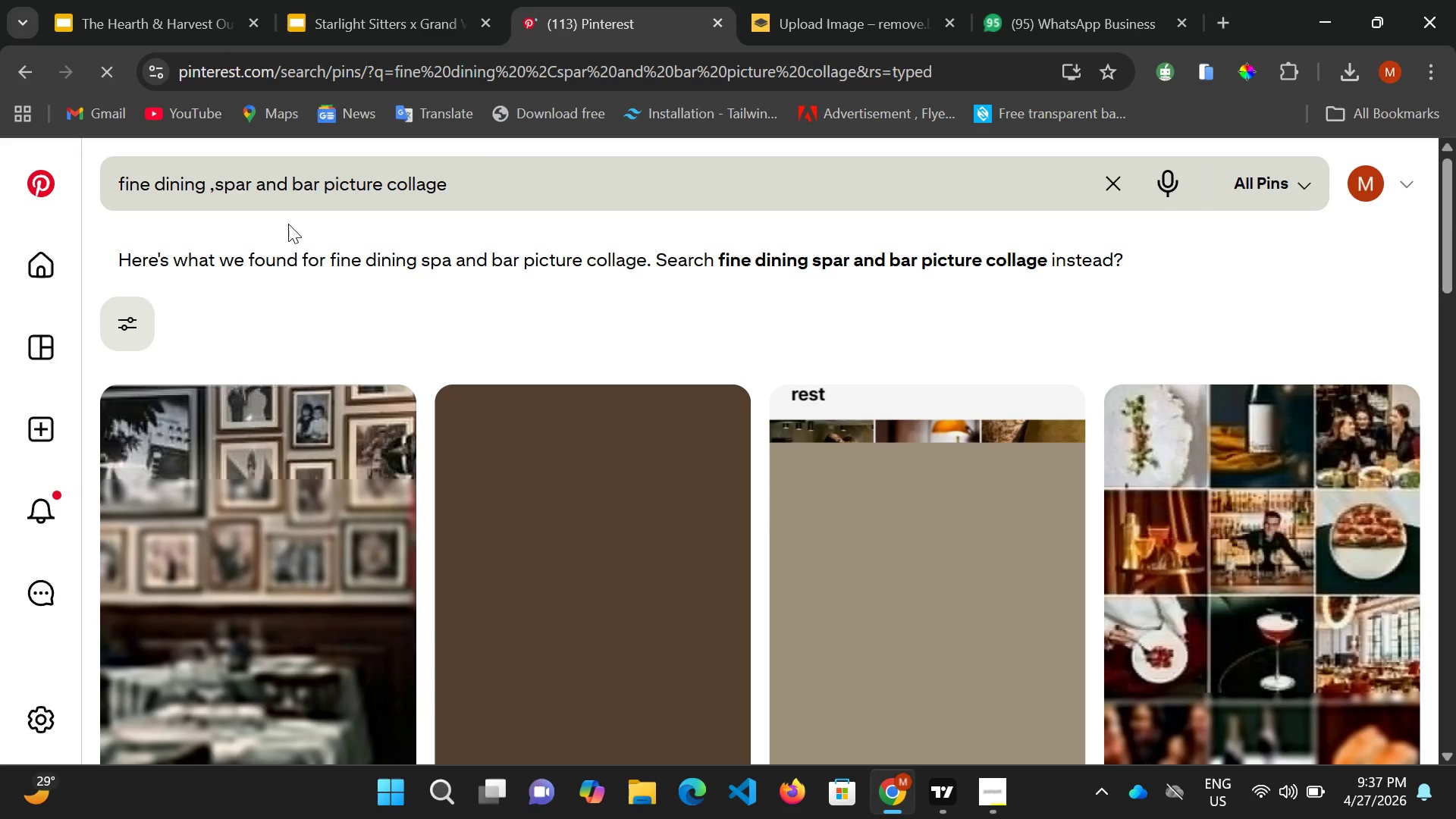 
scroll: coordinate [723, 462], scroll_direction: down, amount: 2.0
 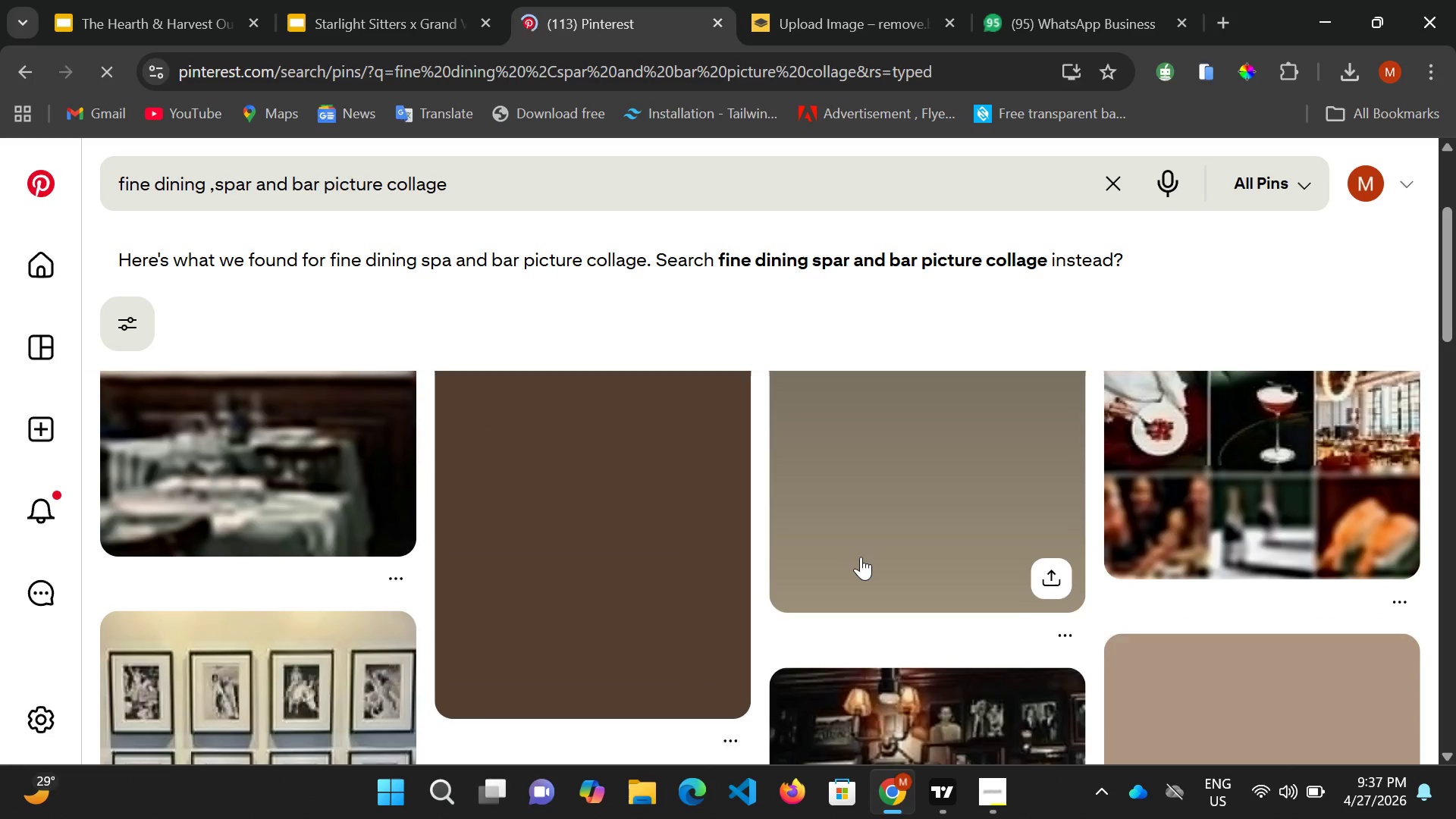 
scroll: coordinate [861, 557], scroll_direction: up, amount: 2.0
 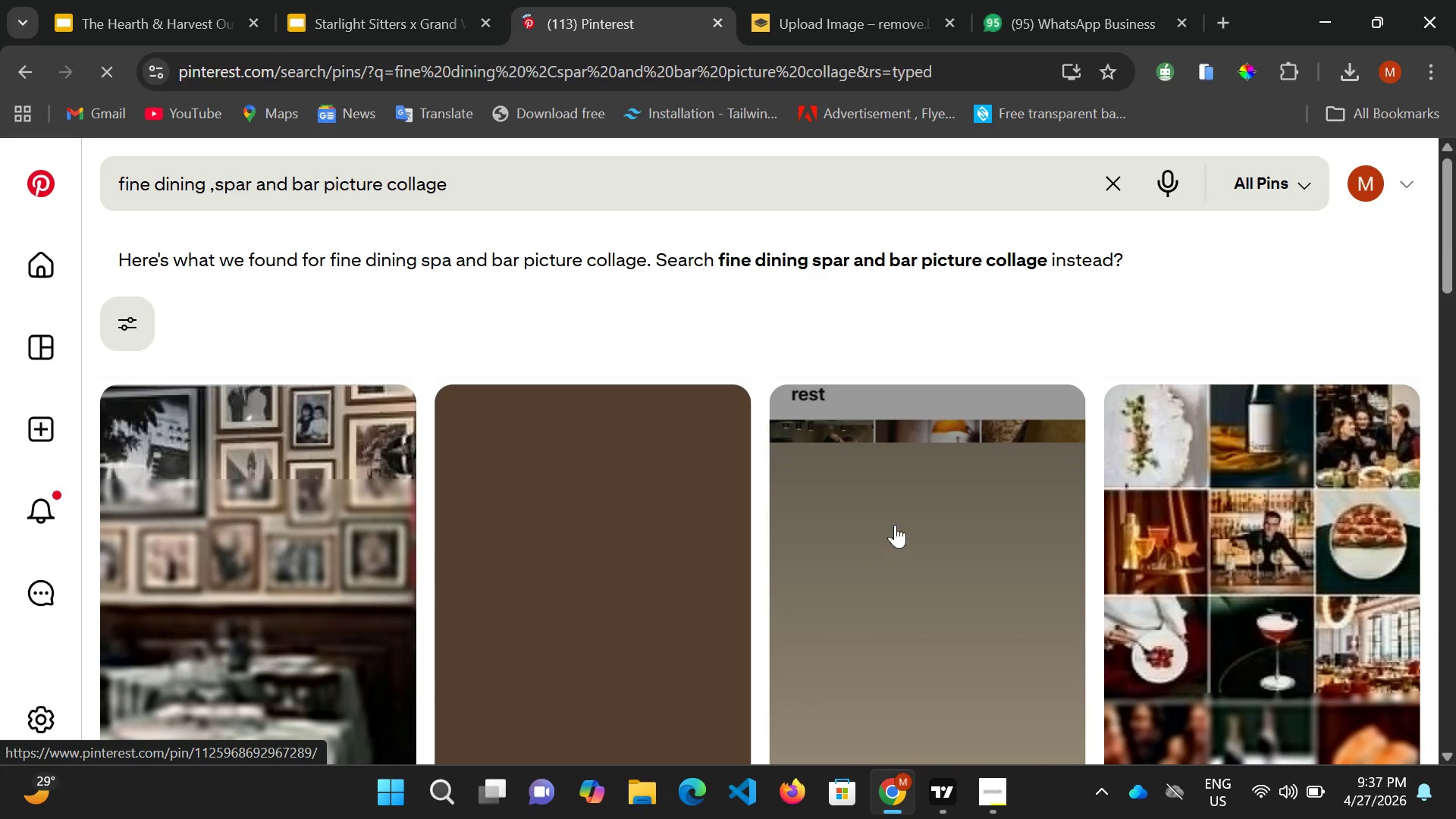 
scroll: coordinate [936, 594], scroll_direction: down, amount: 5.0
 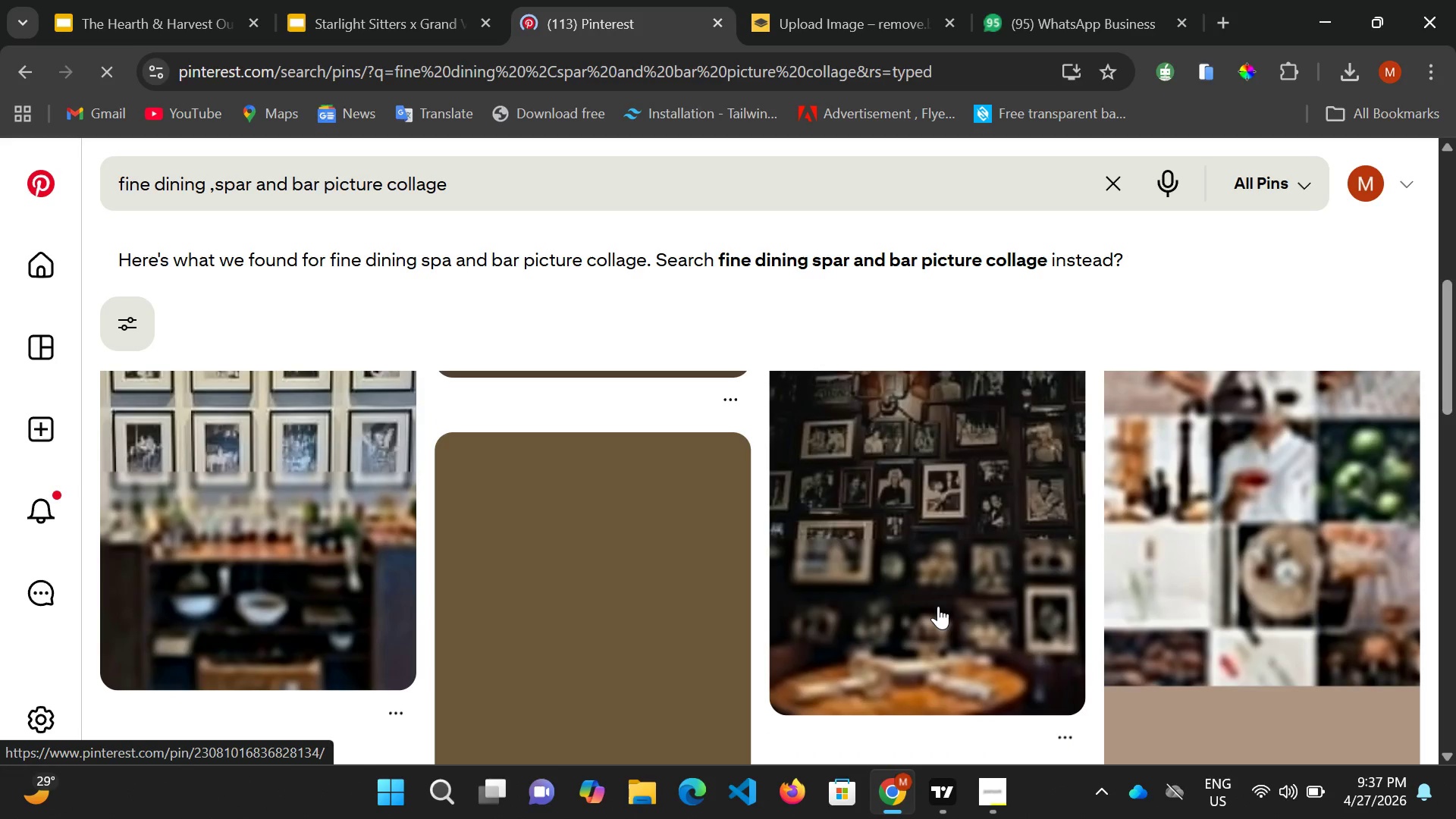 
mouse_move([953, 602])
 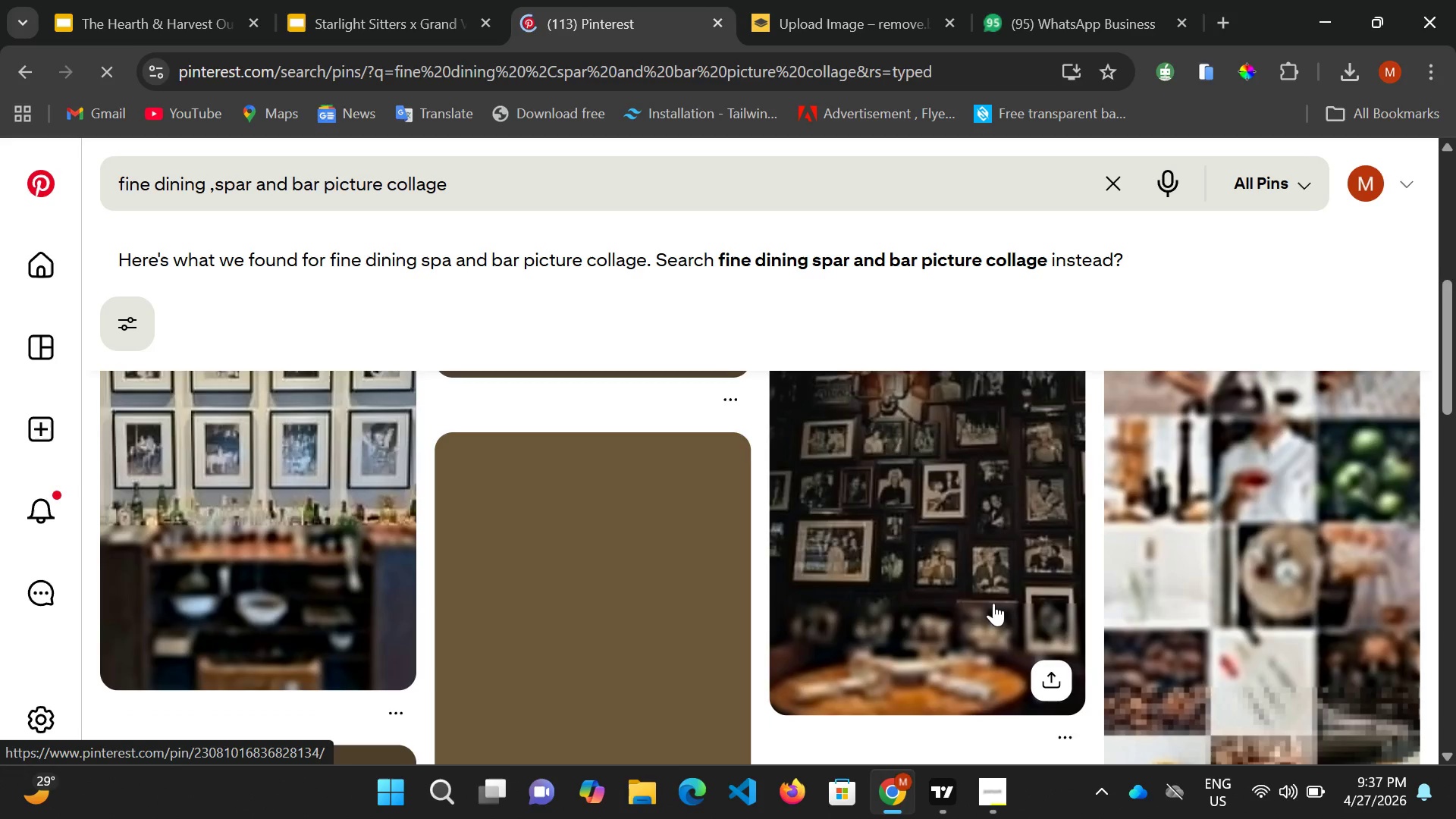 
scroll: coordinate [1000, 586], scroll_direction: up, amount: 5.0
 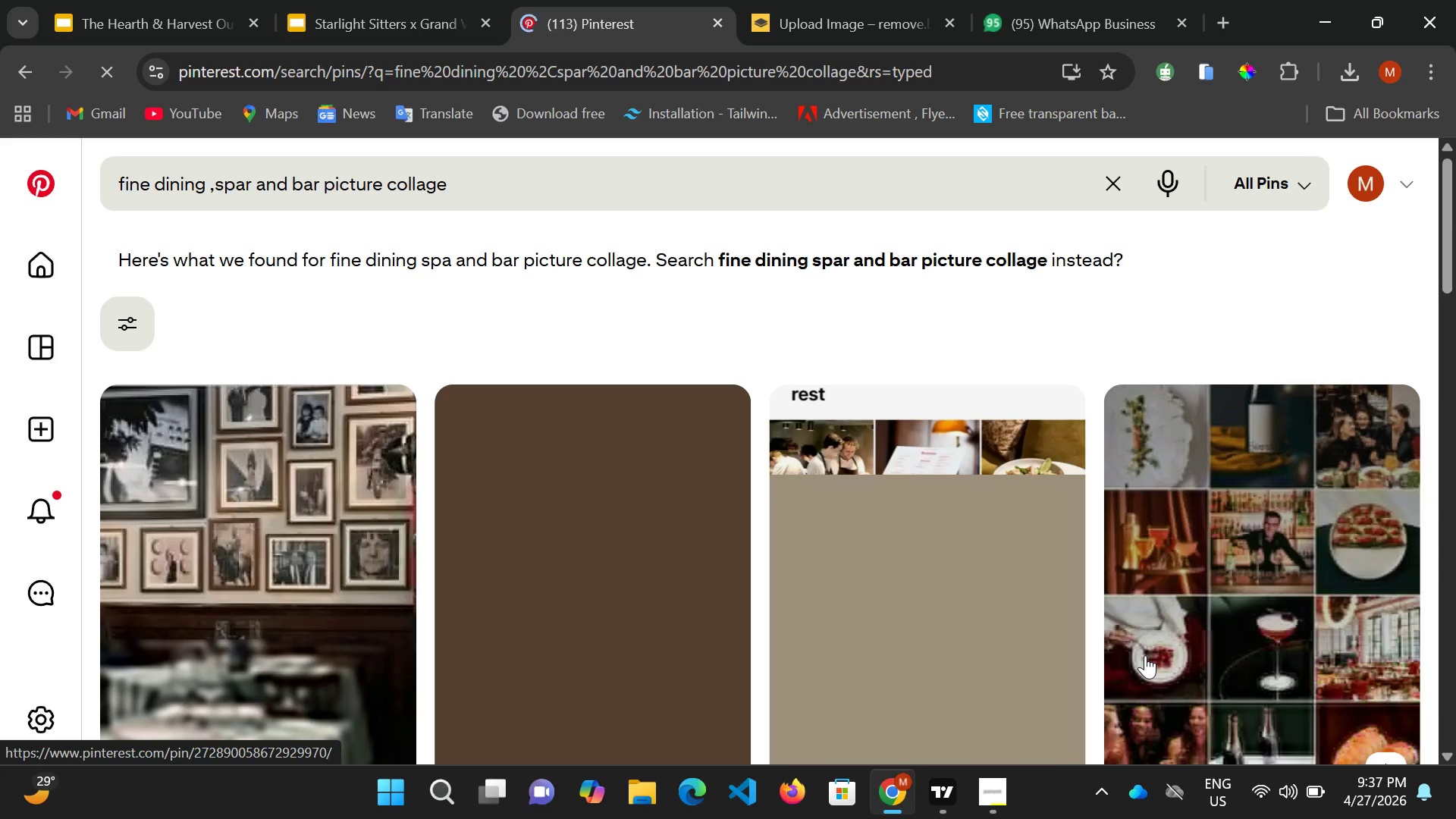 
scroll: coordinate [1210, 595], scroll_direction: down, amount: 2.0
 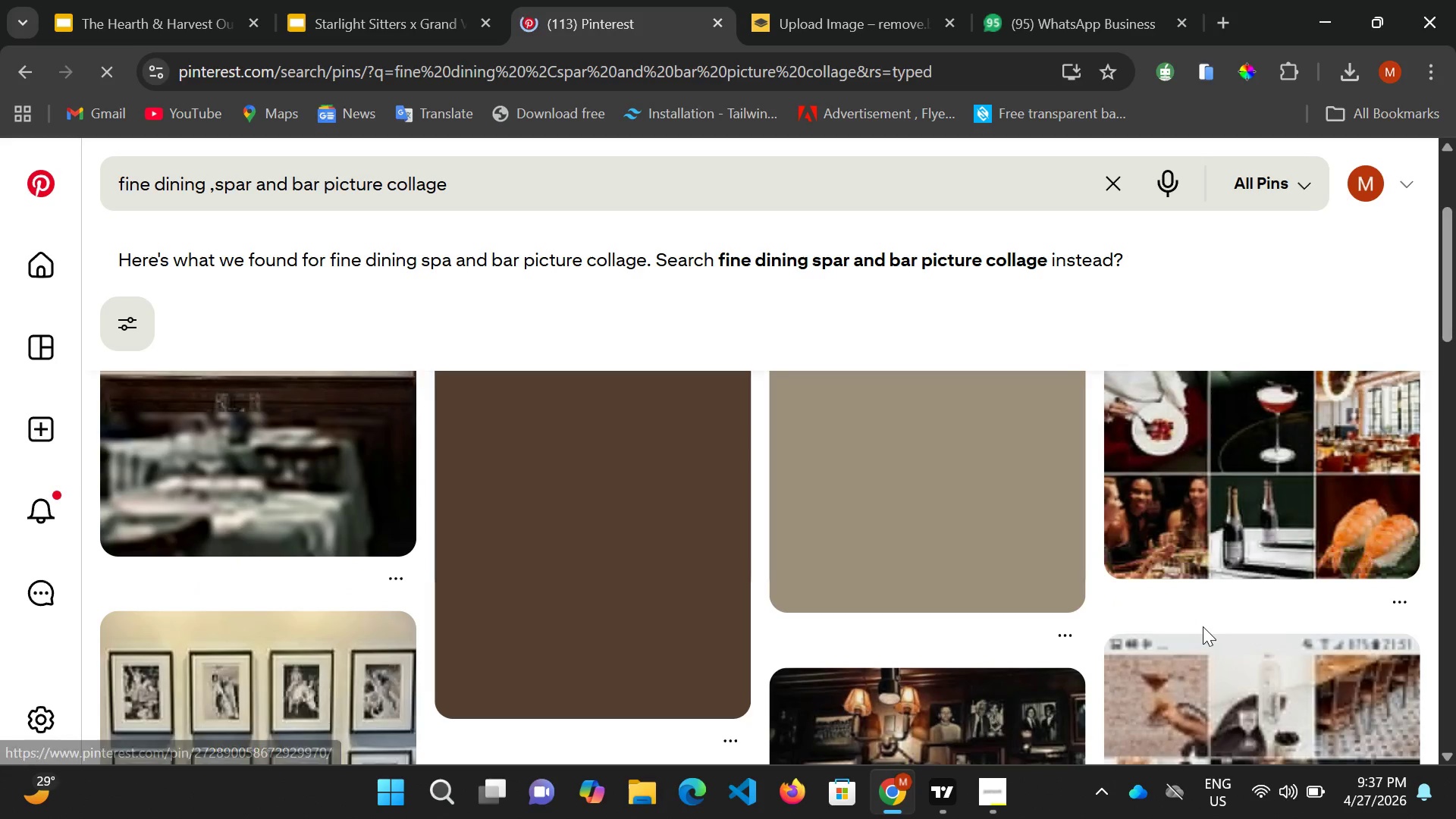 
scroll: coordinate [1203, 623], scroll_direction: up, amount: 3.0
 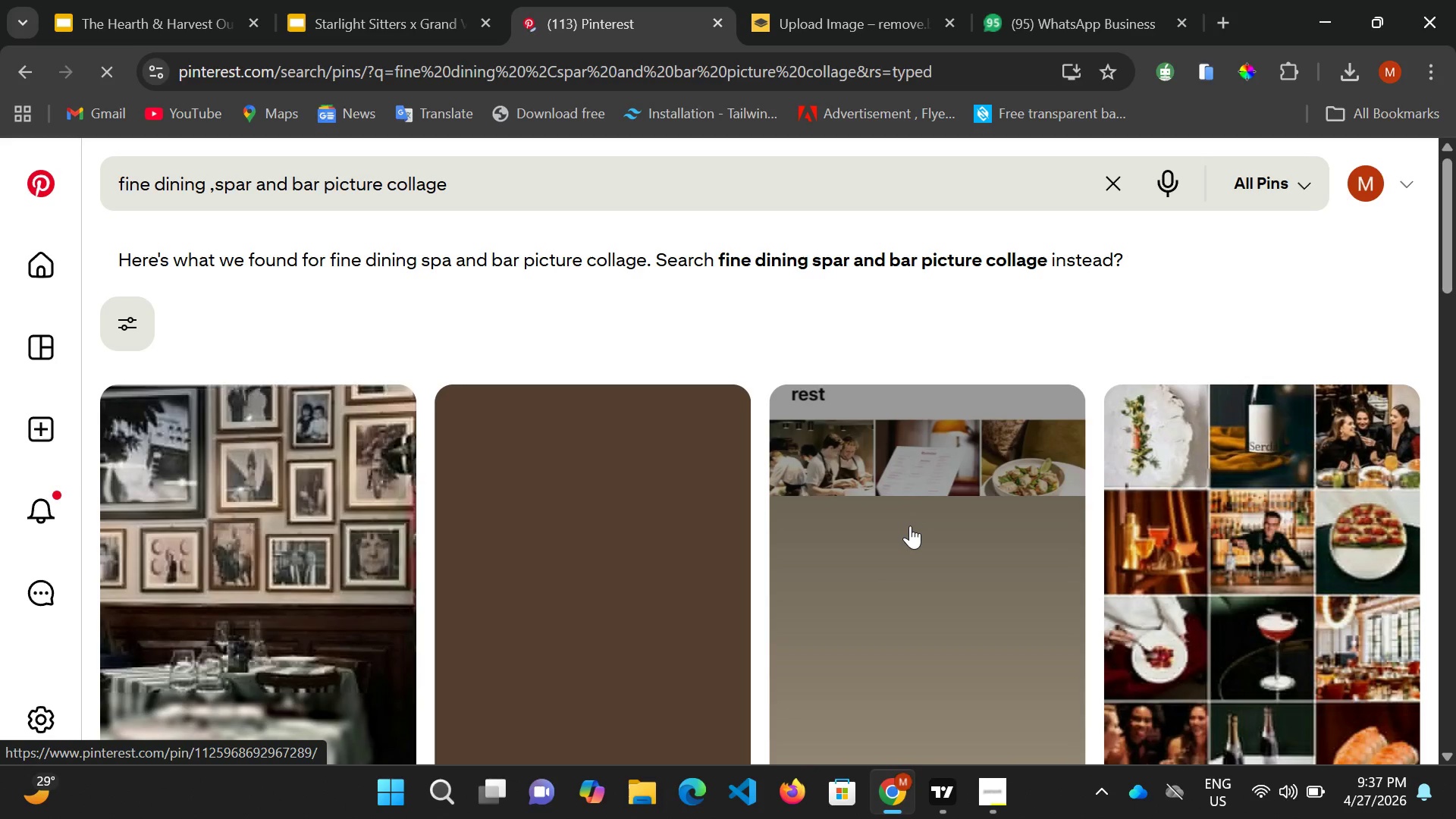 
wait(6.56)
 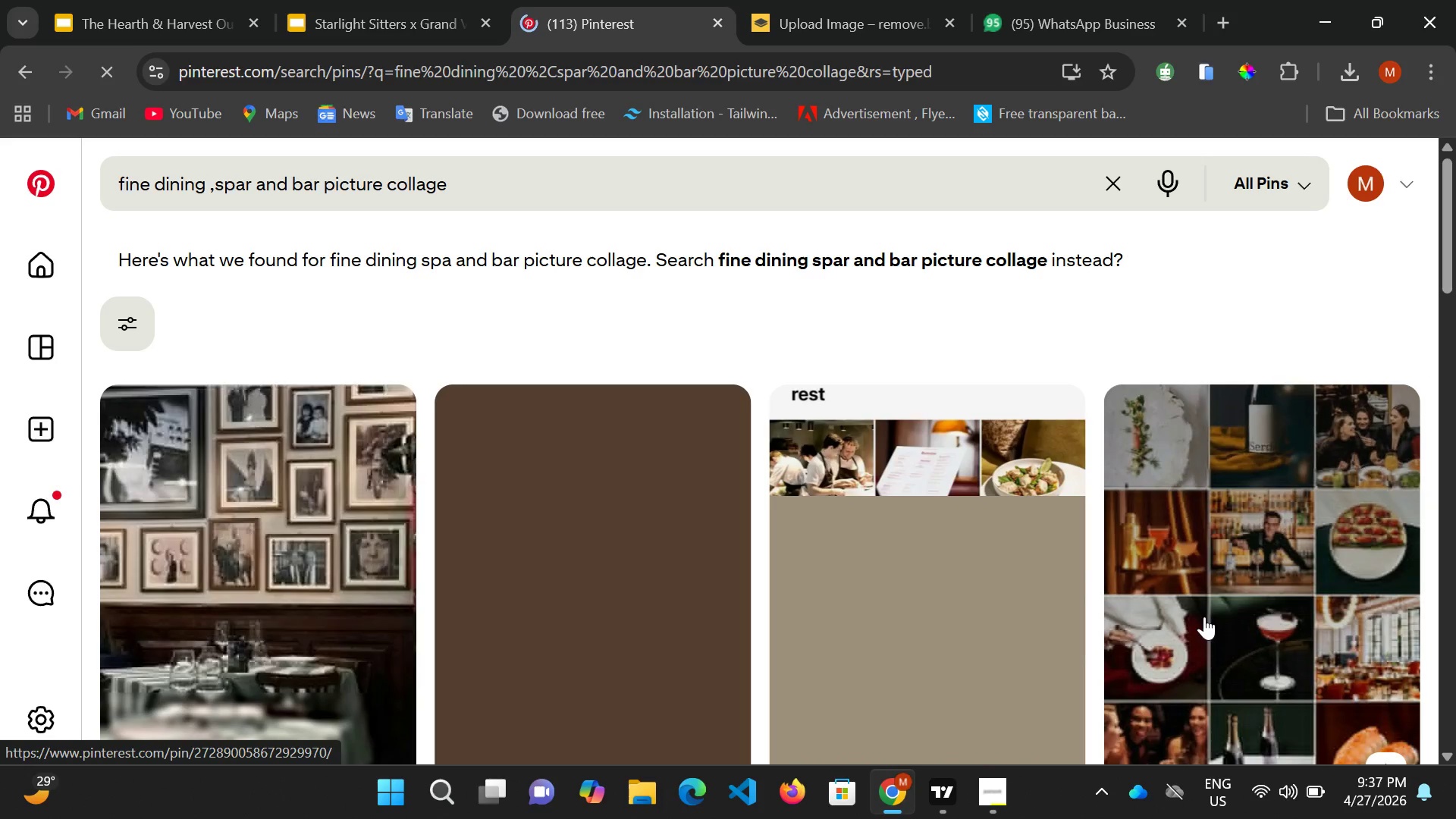 
scroll: coordinate [911, 532], scroll_direction: down, amount: 4.0
 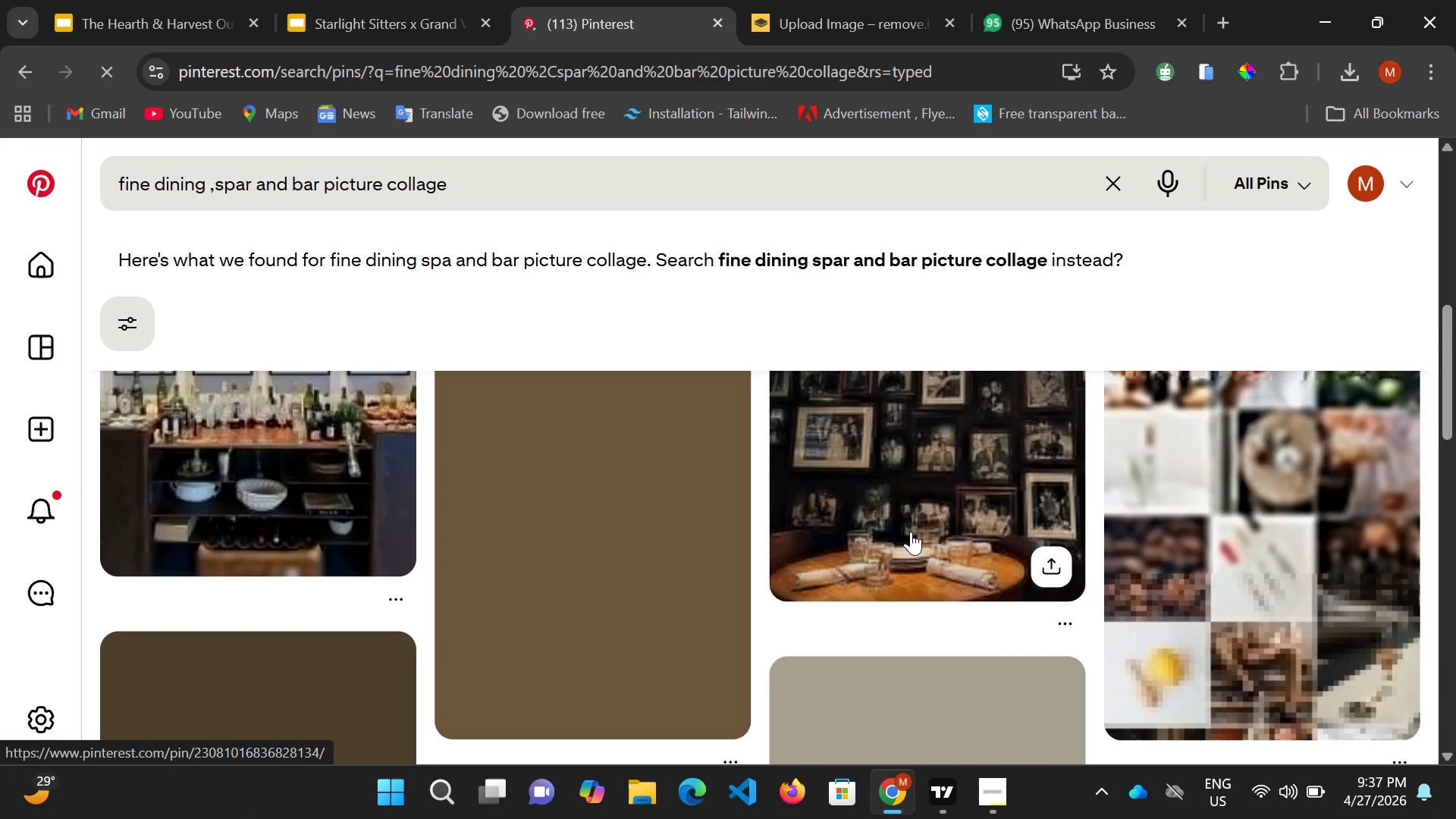 
scroll: coordinate [911, 534], scroll_direction: up, amount: 3.0
 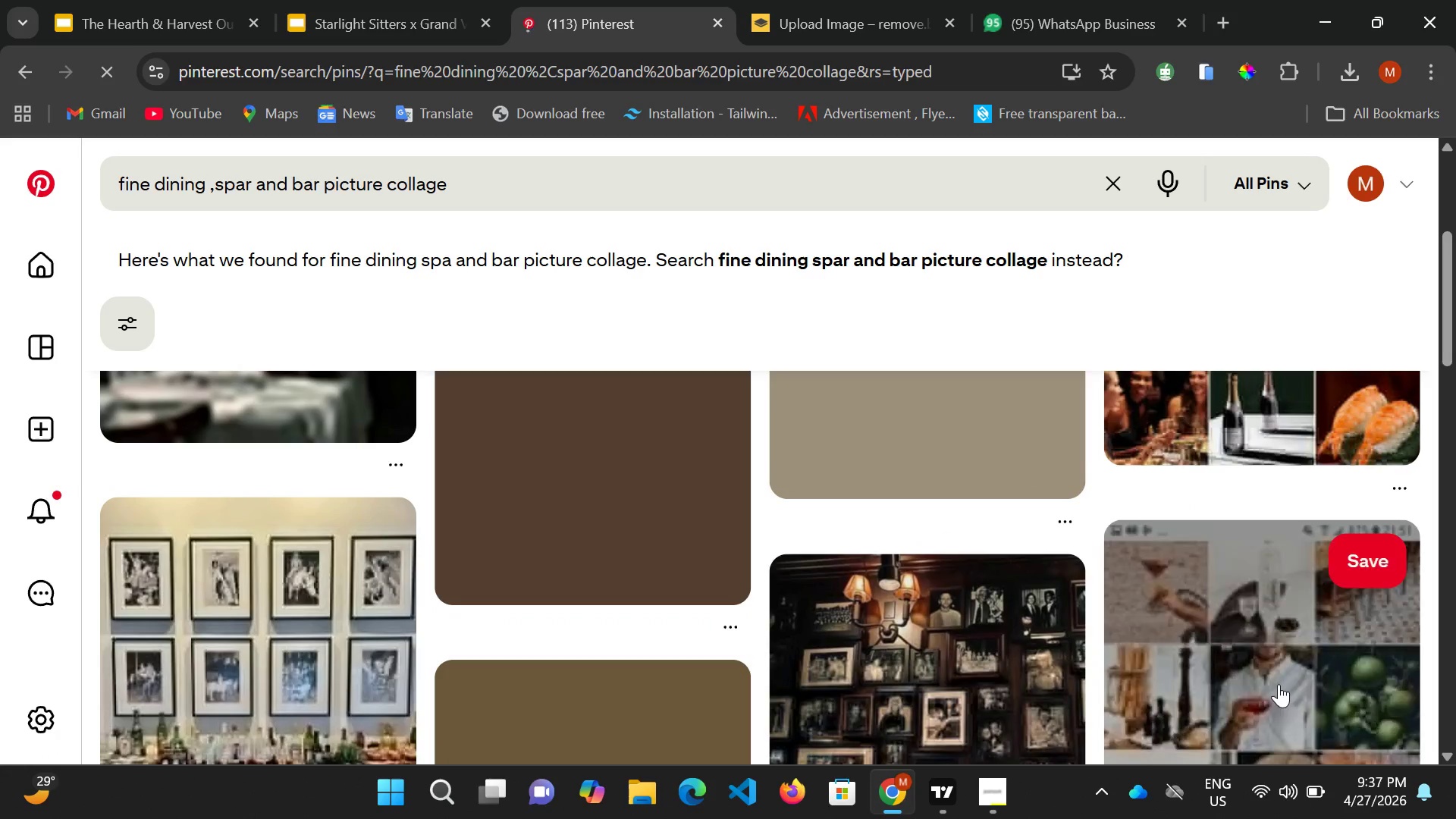 
scroll: coordinate [1275, 672], scroll_direction: down, amount: 2.0
 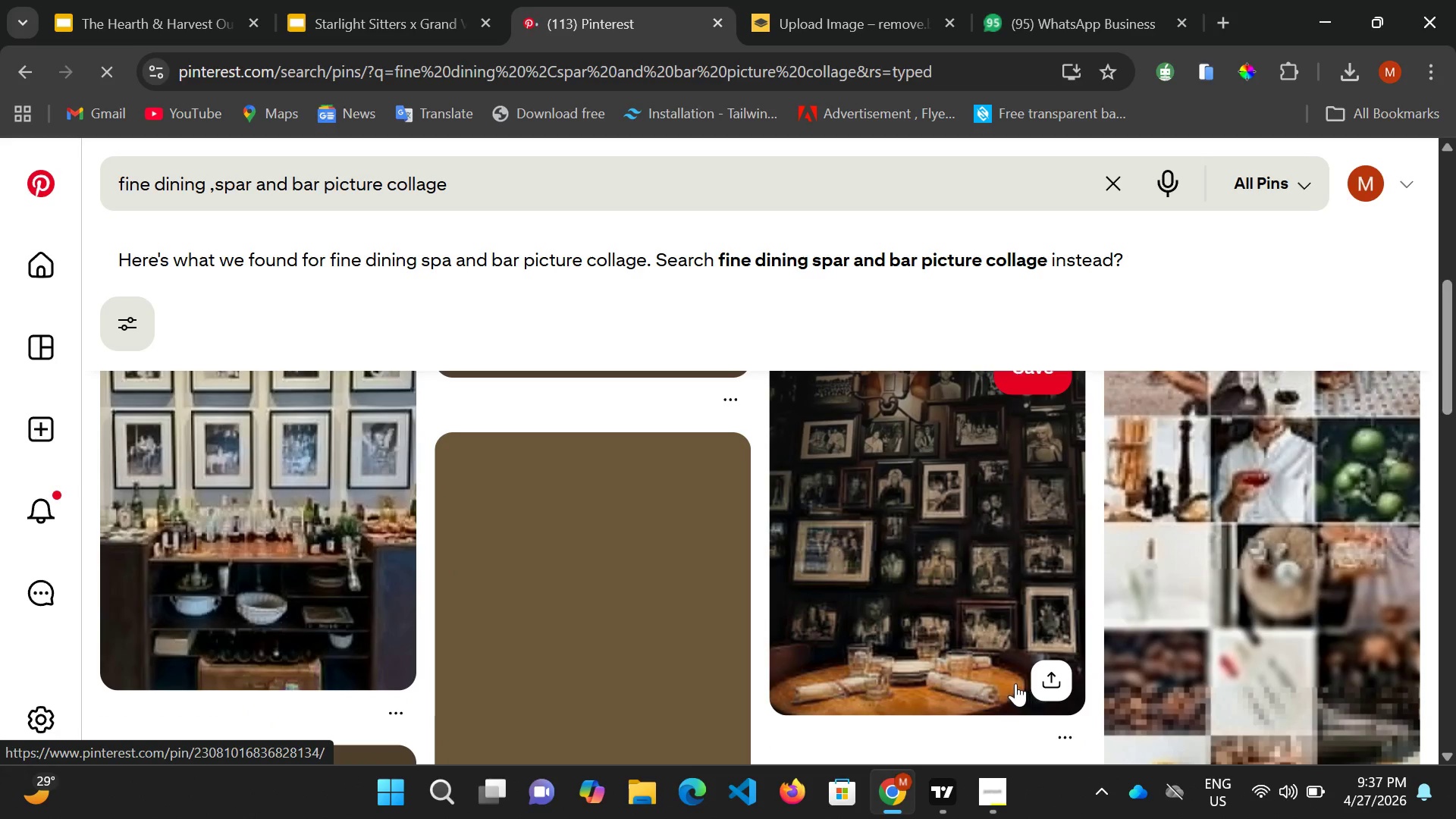 
scroll: coordinate [866, 617], scroll_direction: up, amount: 6.0
 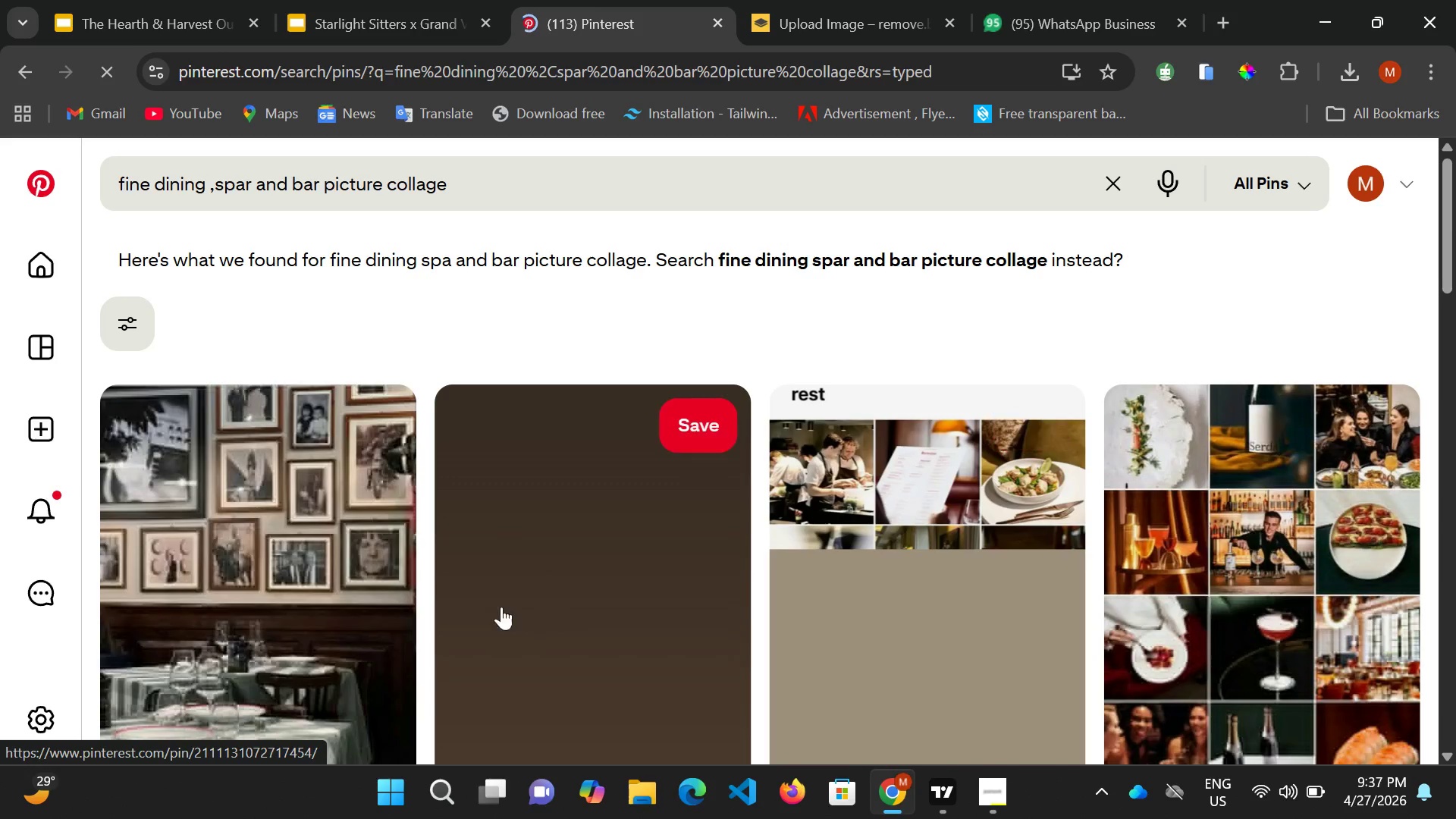 
wait(5.46)
 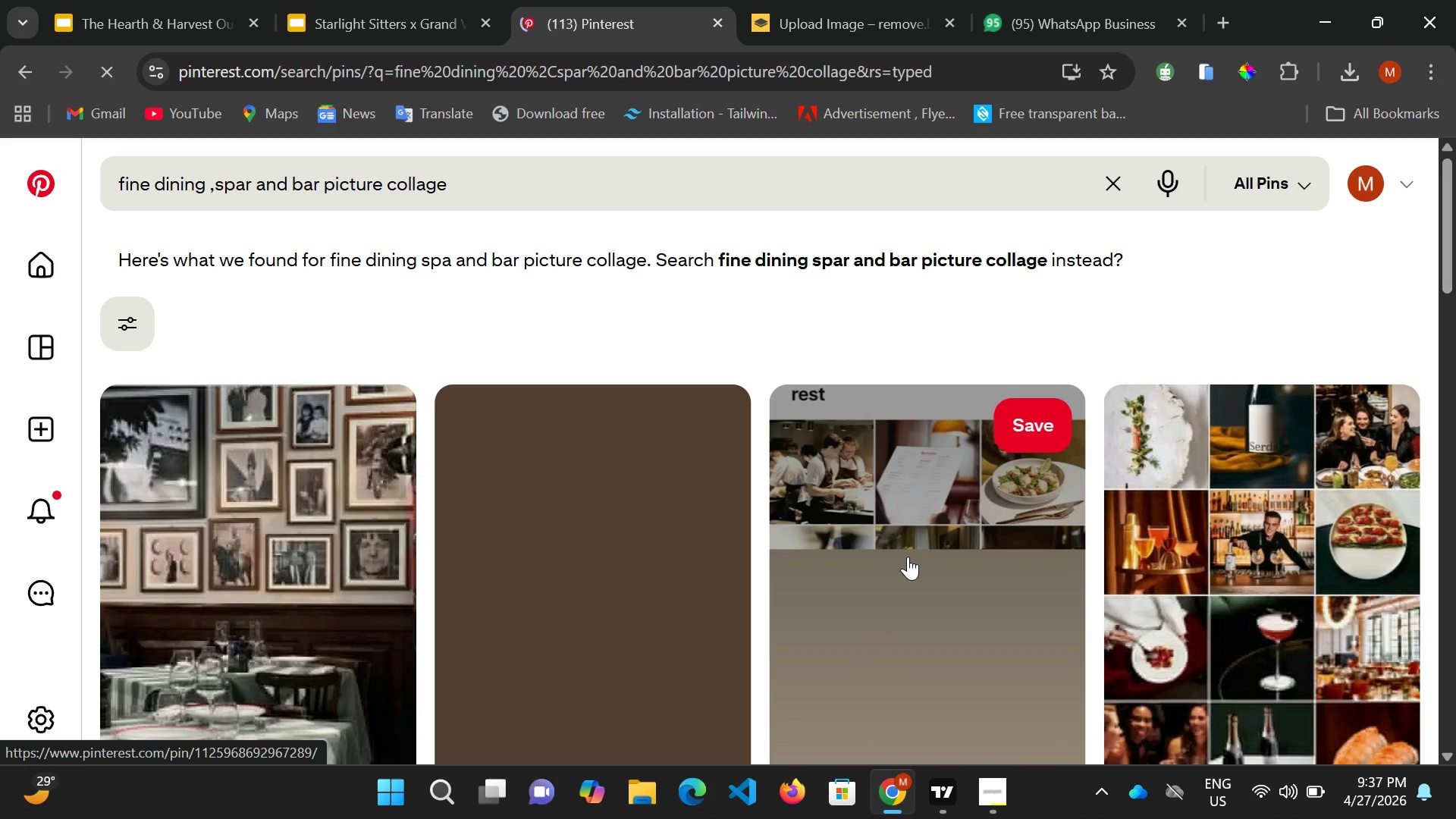 
left_click([984, 785])